 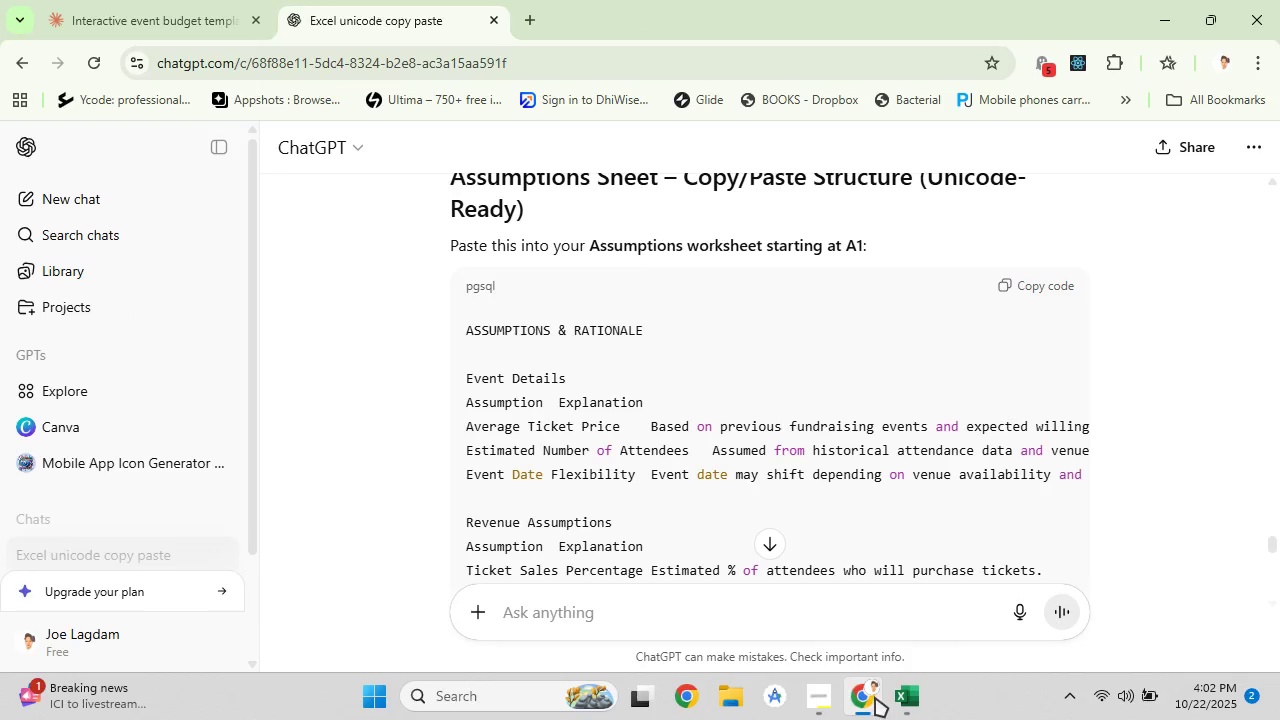 
left_click([911, 695])
 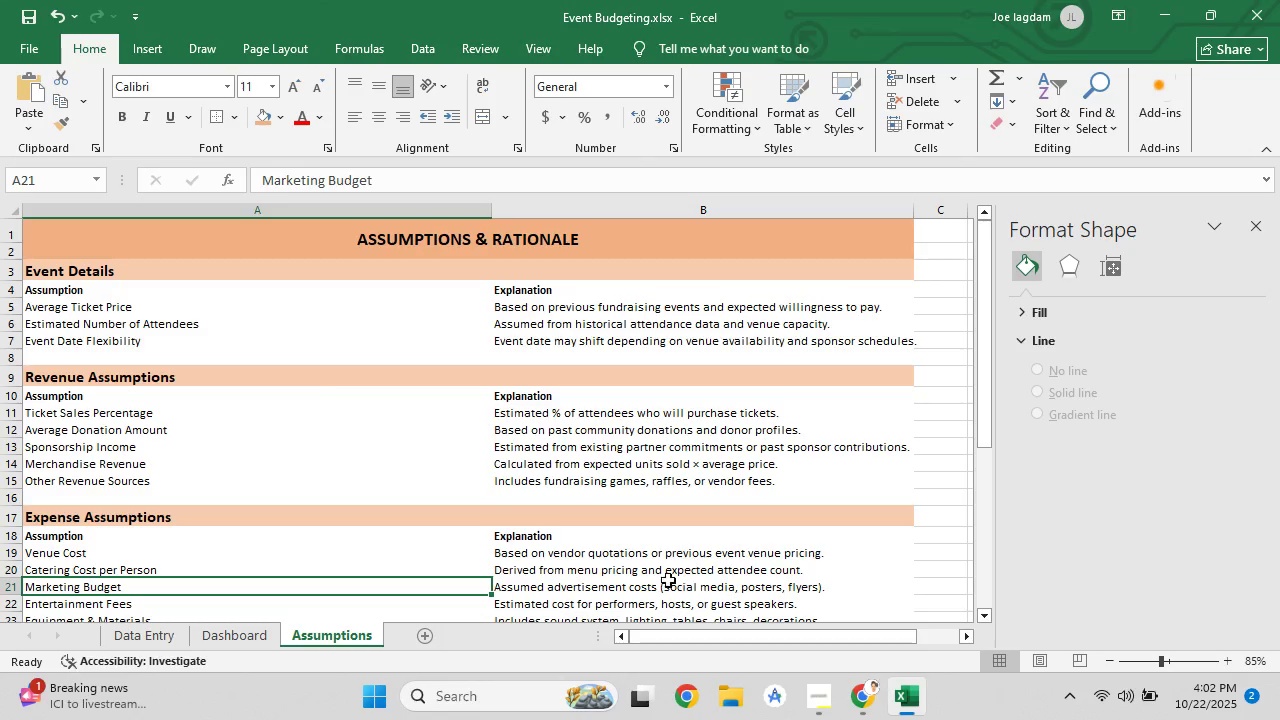 
scroll: coordinate [444, 444], scroll_direction: down, amount: 5.0
 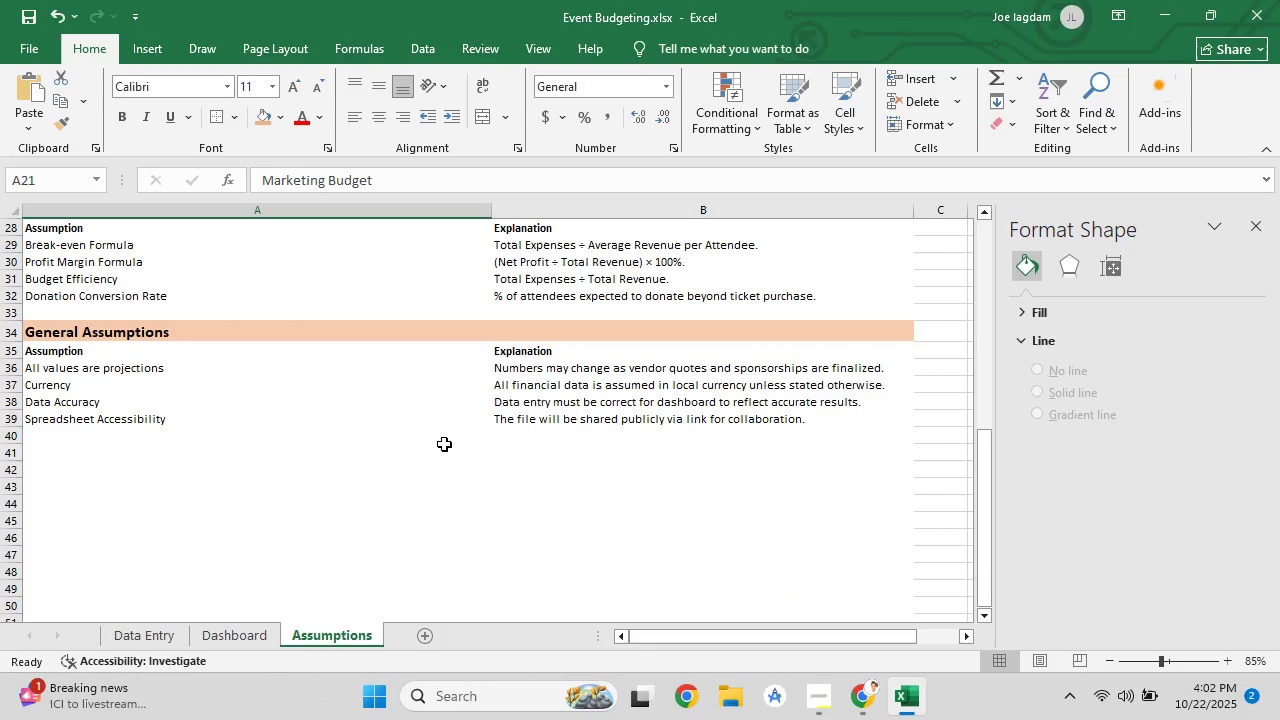 
scroll: coordinate [444, 444], scroll_direction: up, amount: 7.0
 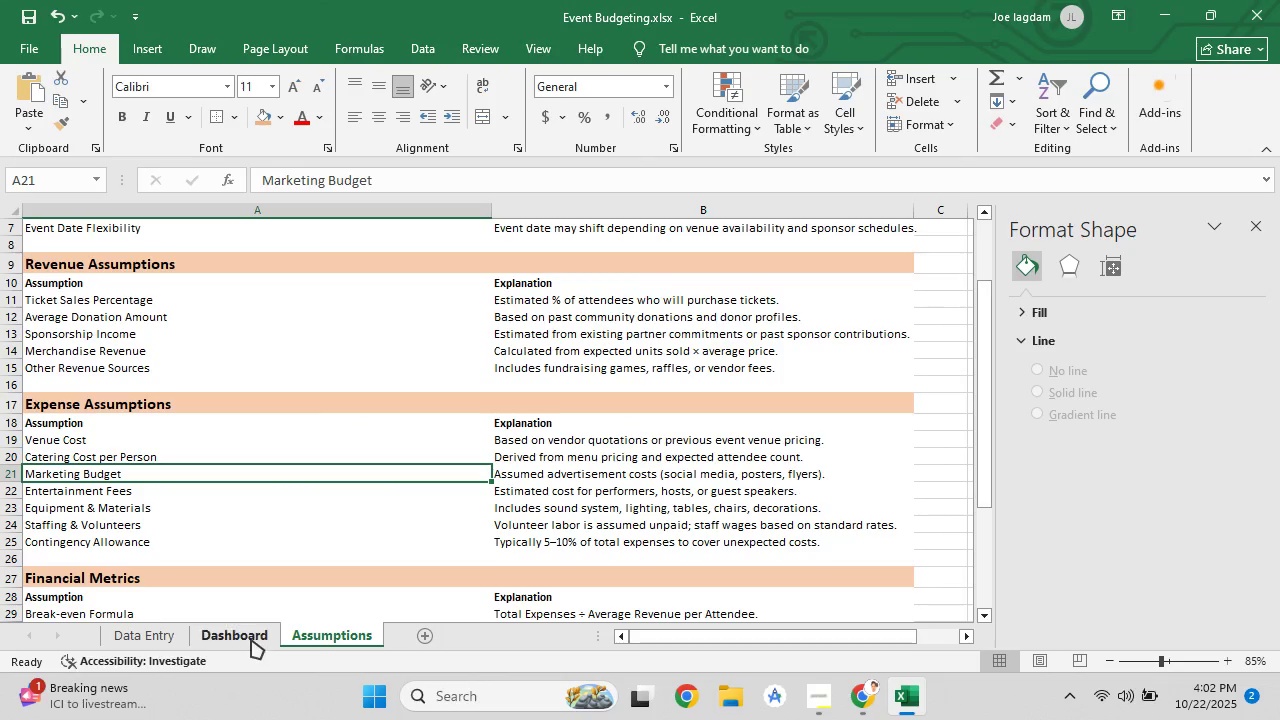 
left_click([223, 633])
 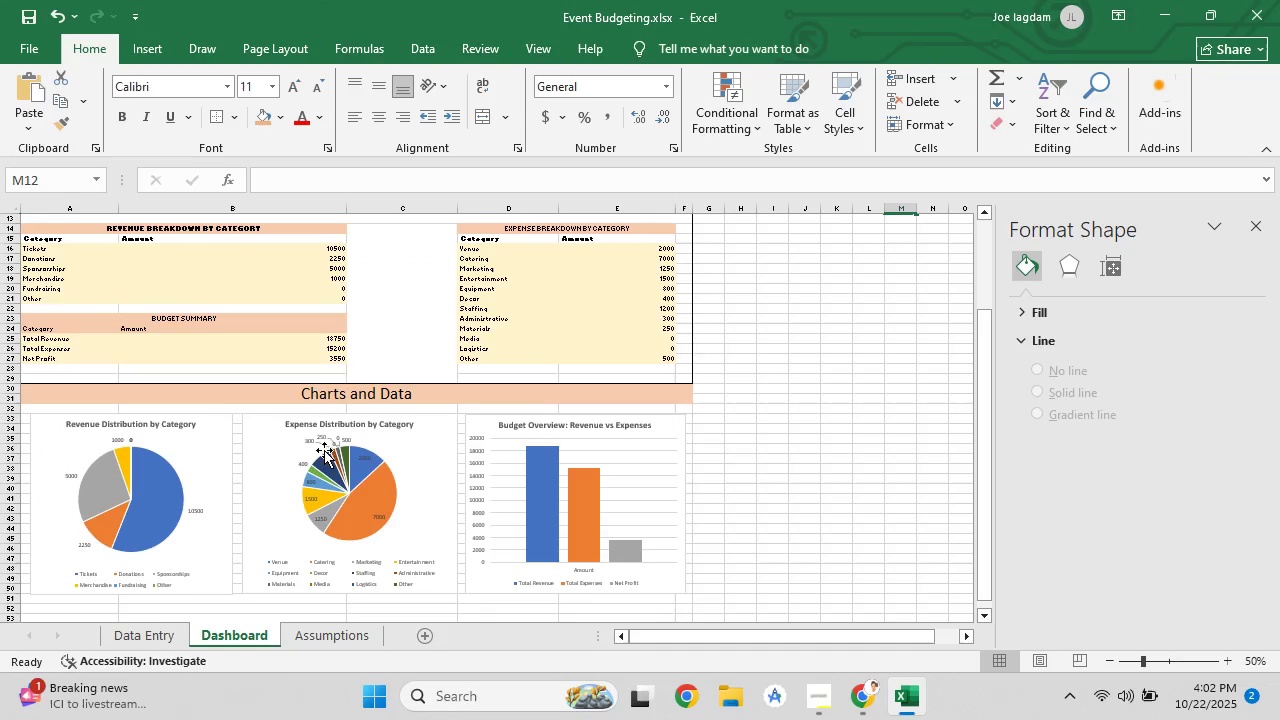 
scroll: coordinate [324, 444], scroll_direction: up, amount: 2.0
 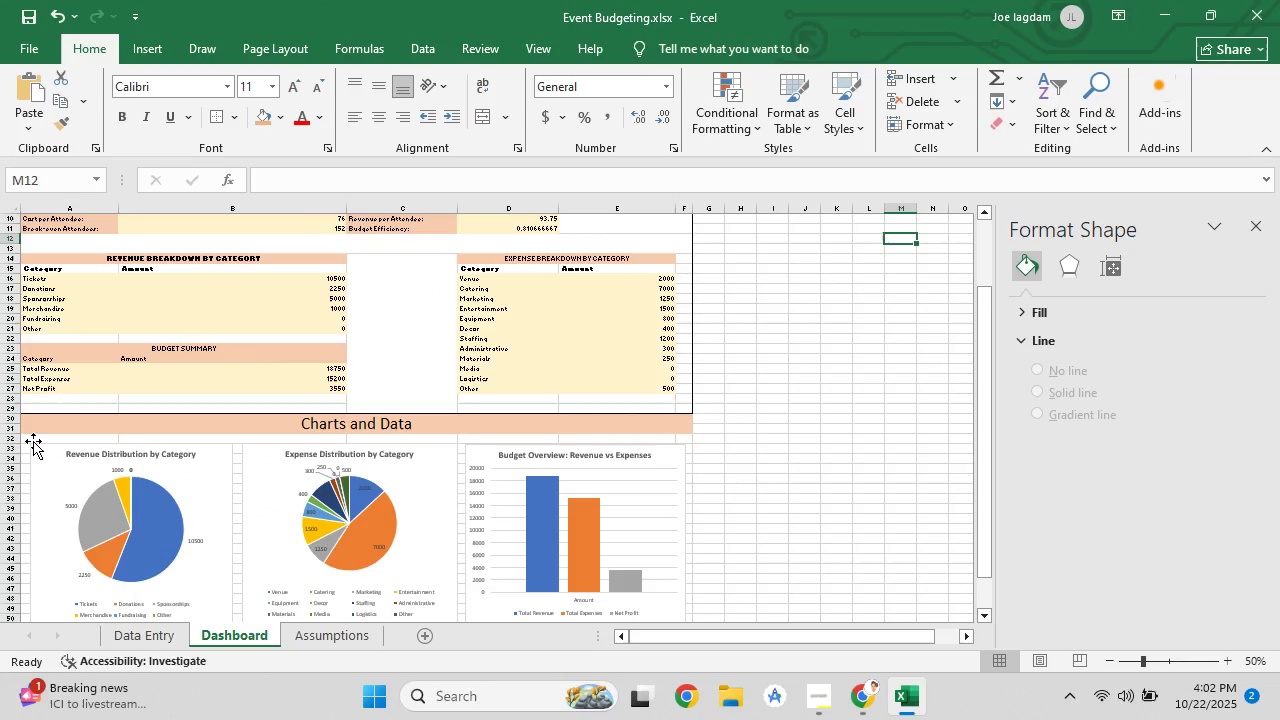 
left_click_drag(start_coordinate=[31, 436], to_coordinate=[681, 460])
 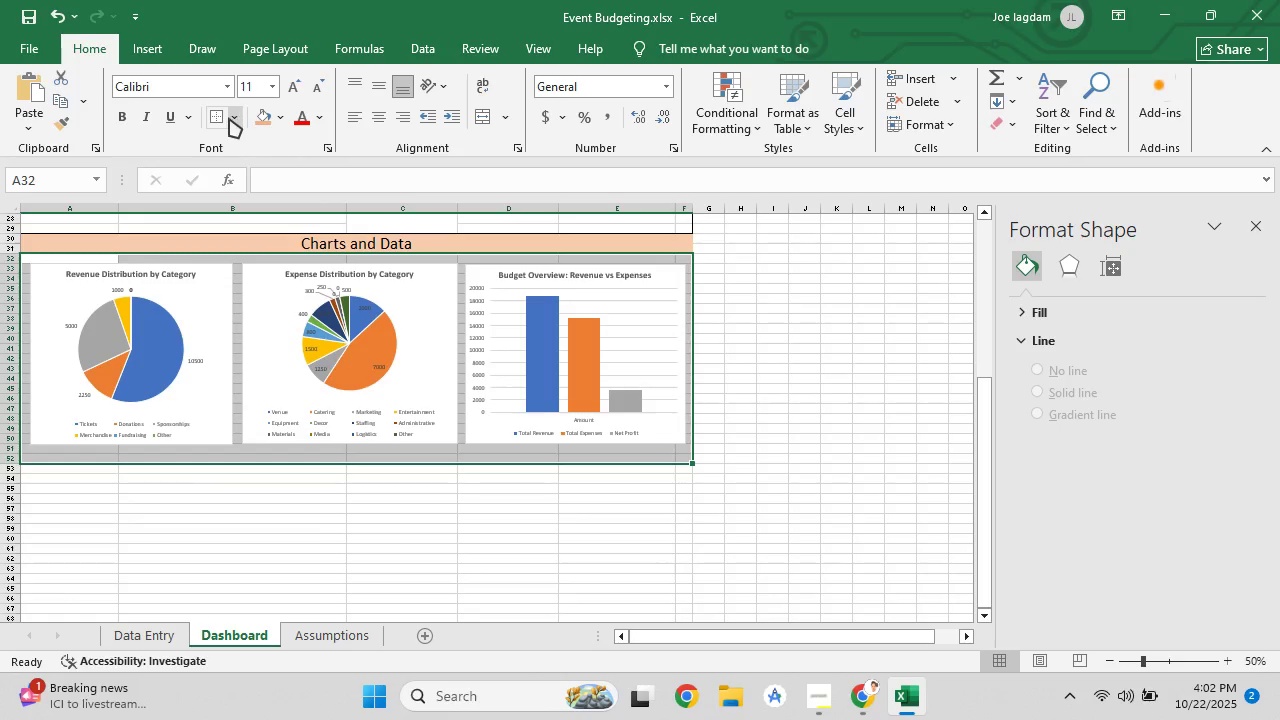 
left_click([217, 118])
 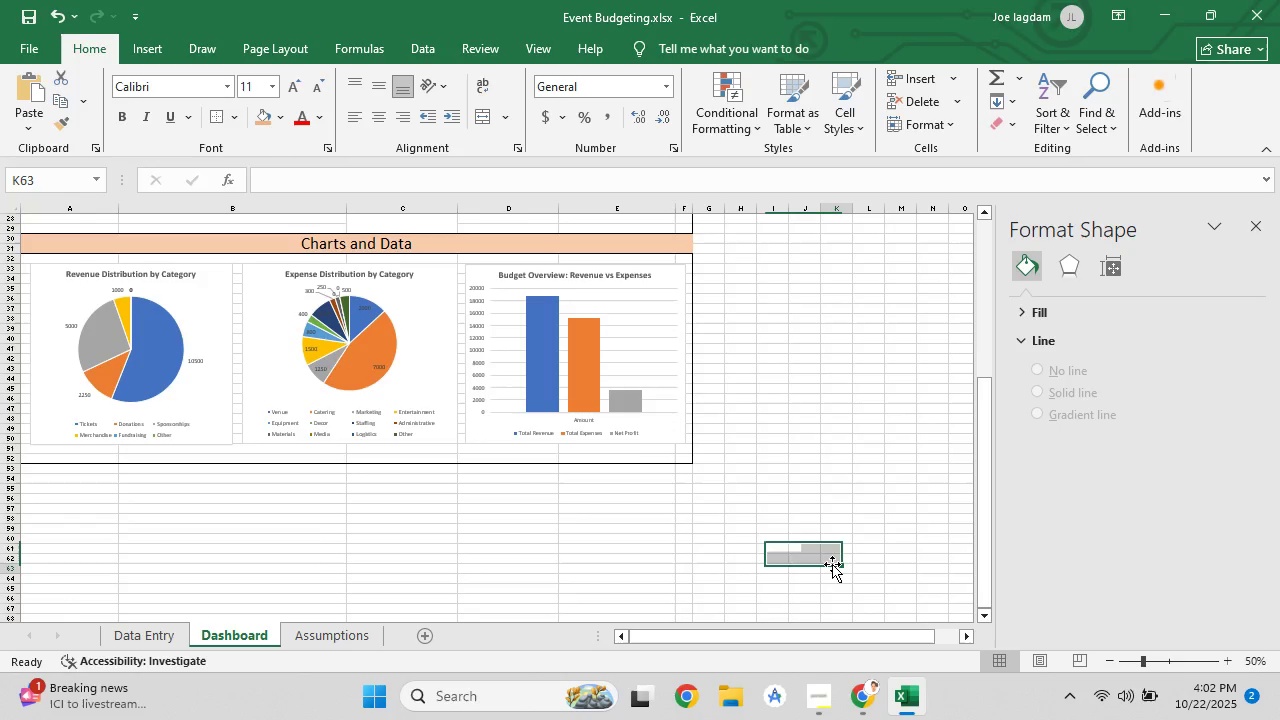 
left_click([832, 564])
 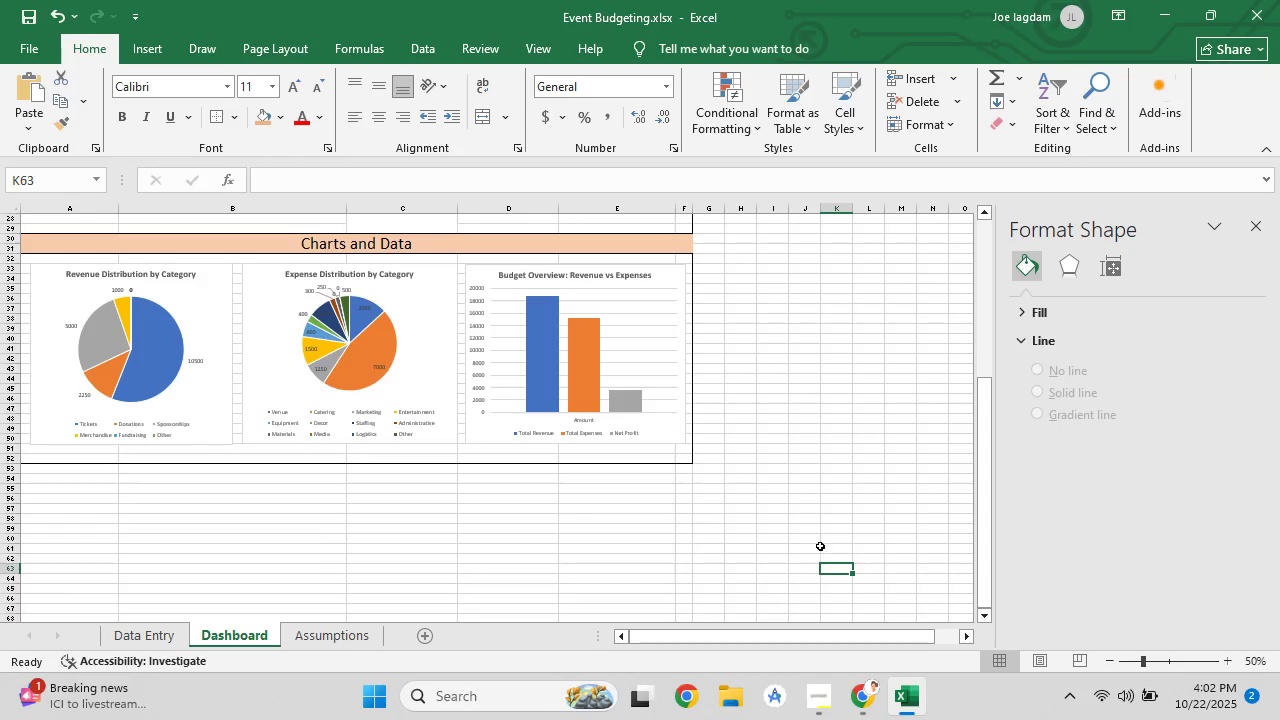 
scroll: coordinate [785, 481], scroll_direction: up, amount: 4.0
 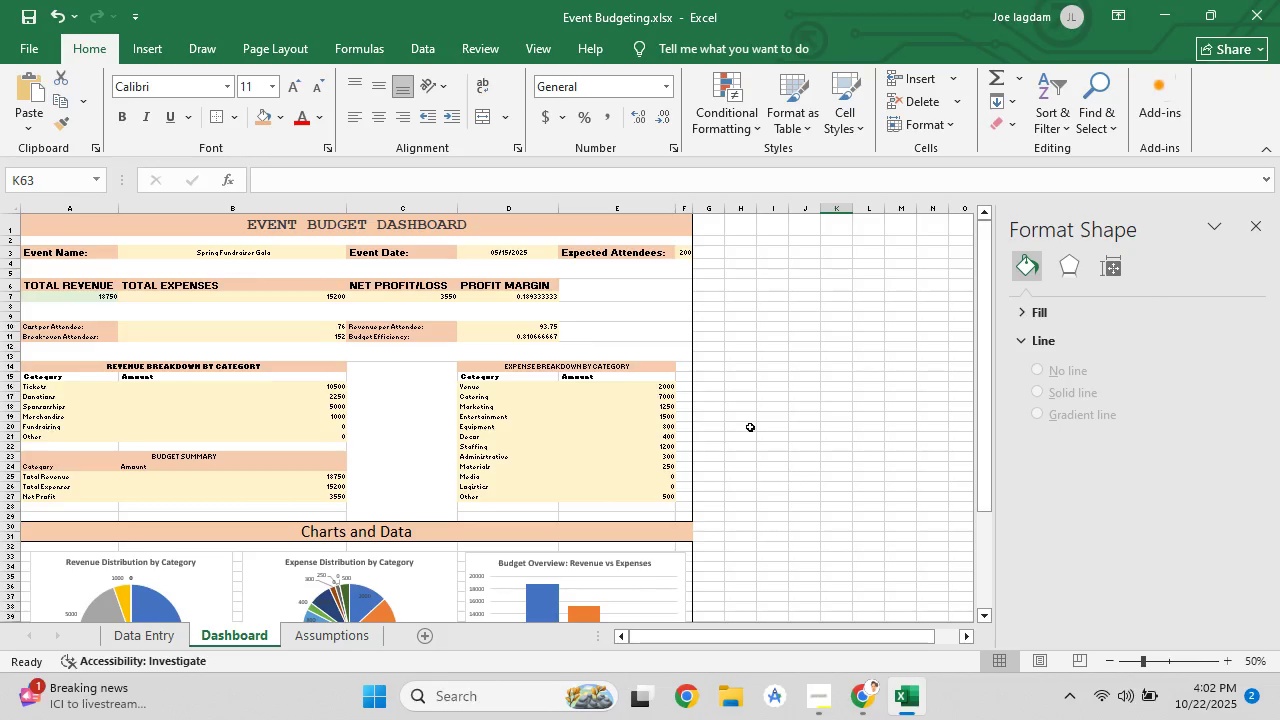 
left_click([609, 288])
 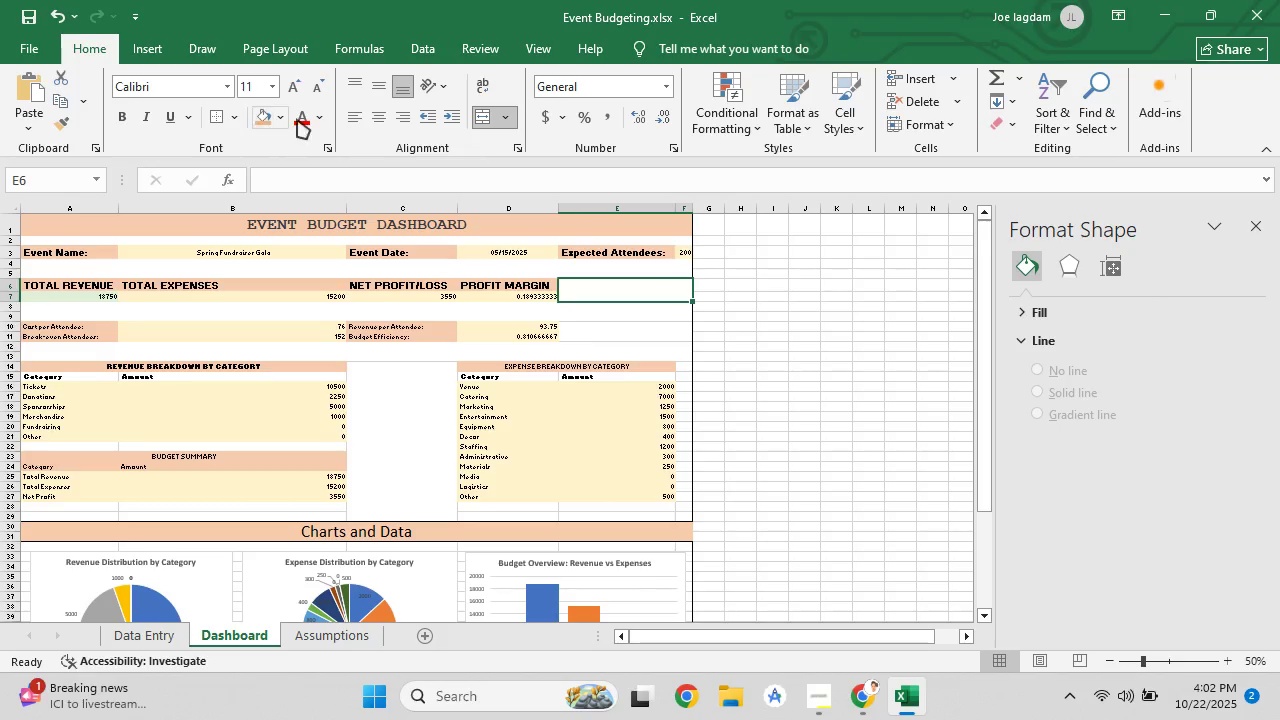 
left_click_drag(start_coordinate=[584, 285], to_coordinate=[625, 332])
 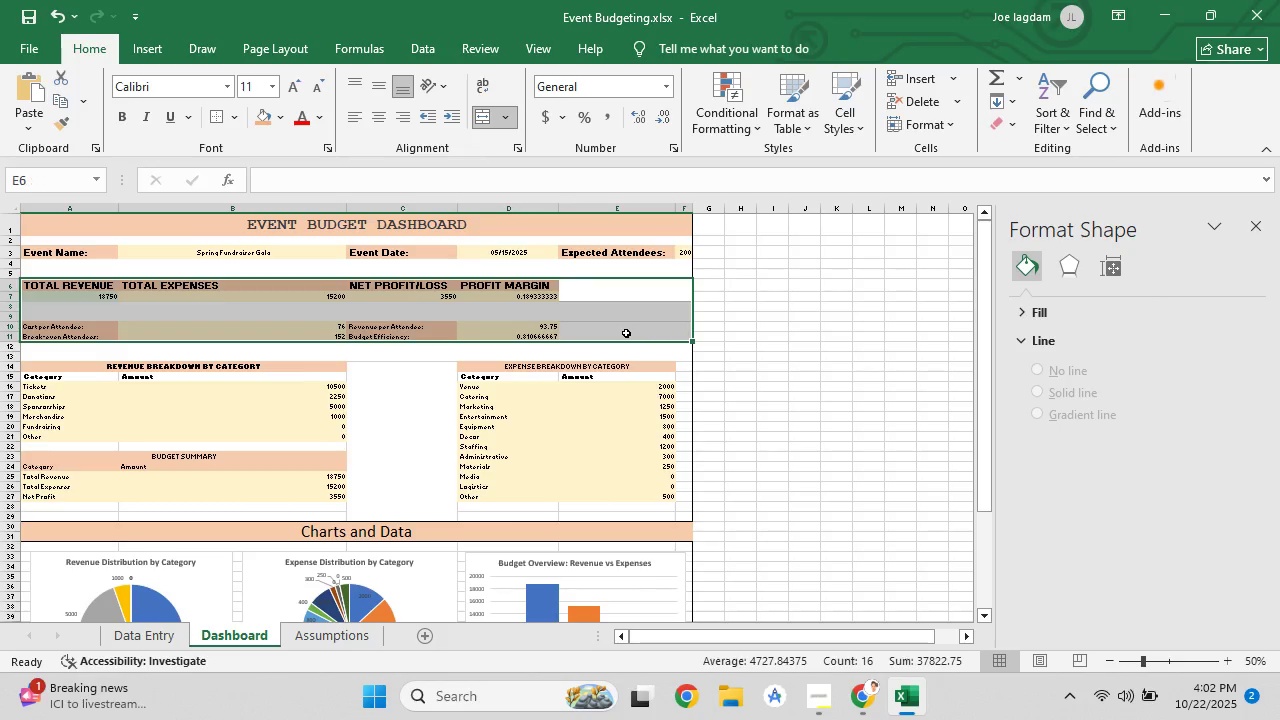 
left_click_drag(start_coordinate=[796, 382], to_coordinate=[790, 379])
 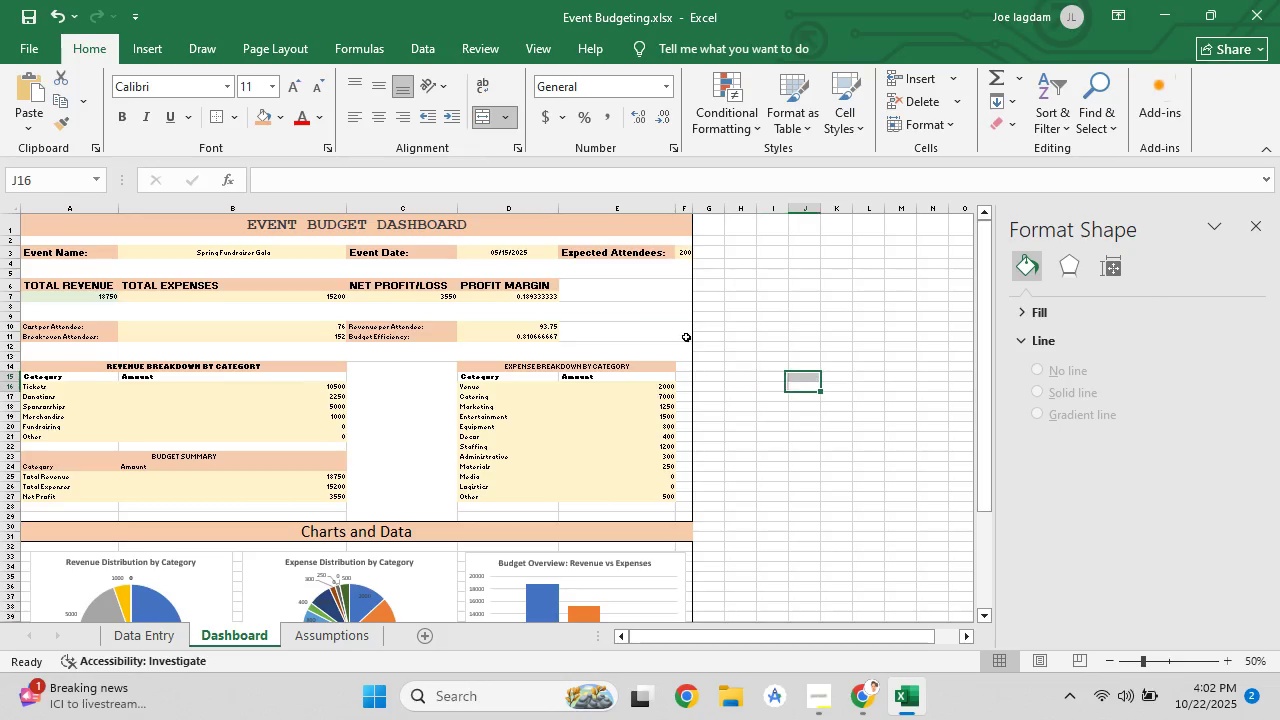 
left_click_drag(start_coordinate=[591, 291], to_coordinate=[611, 351])
 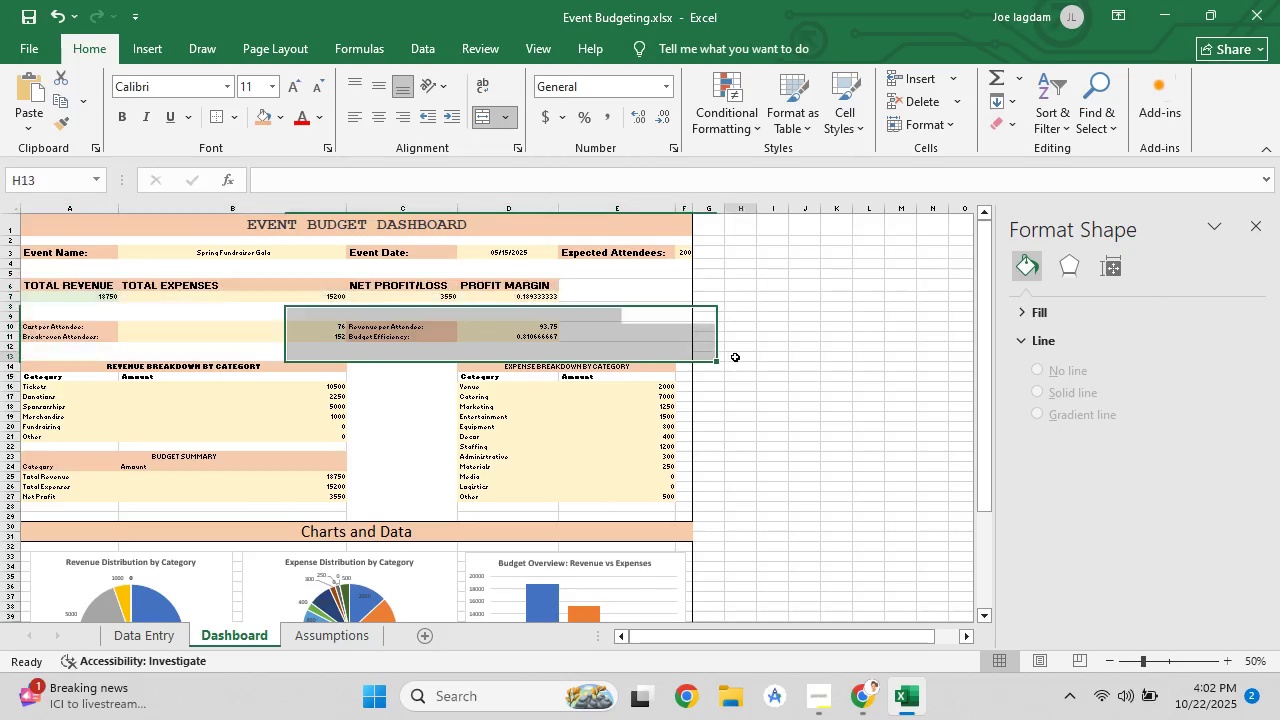 
left_click([734, 356])
 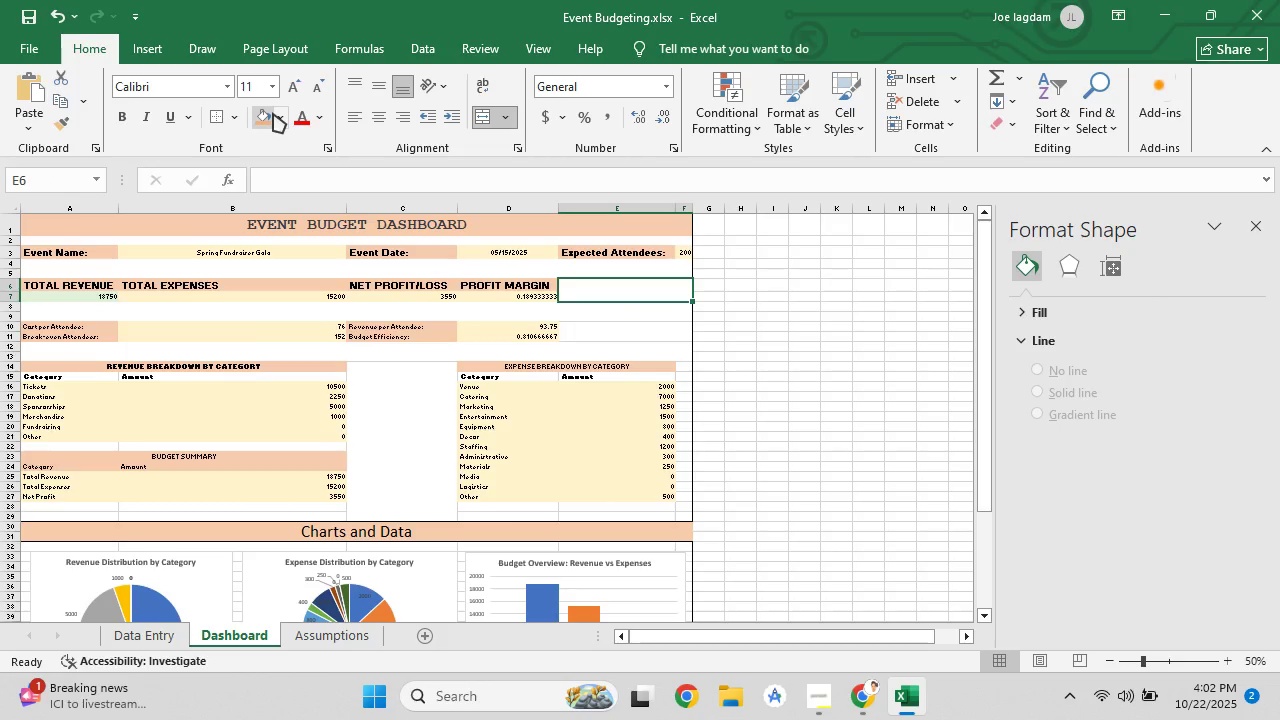 
left_click([275, 113])
 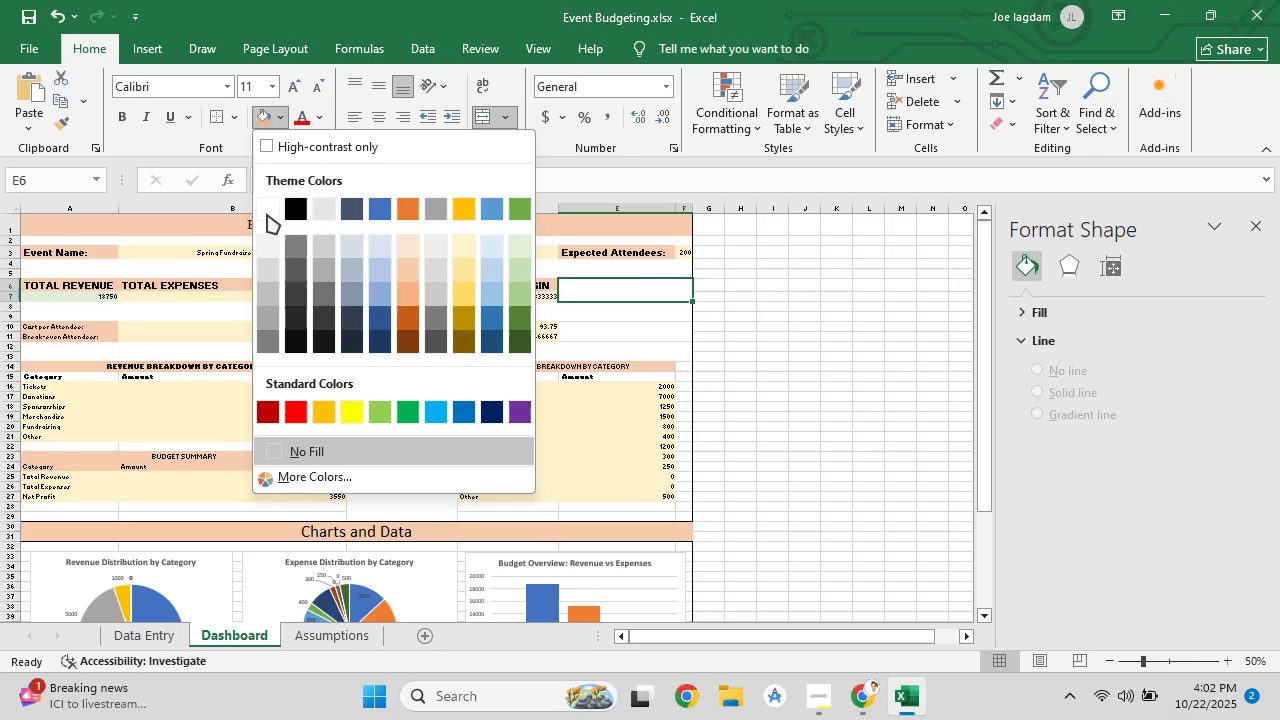 
left_click([262, 208])
 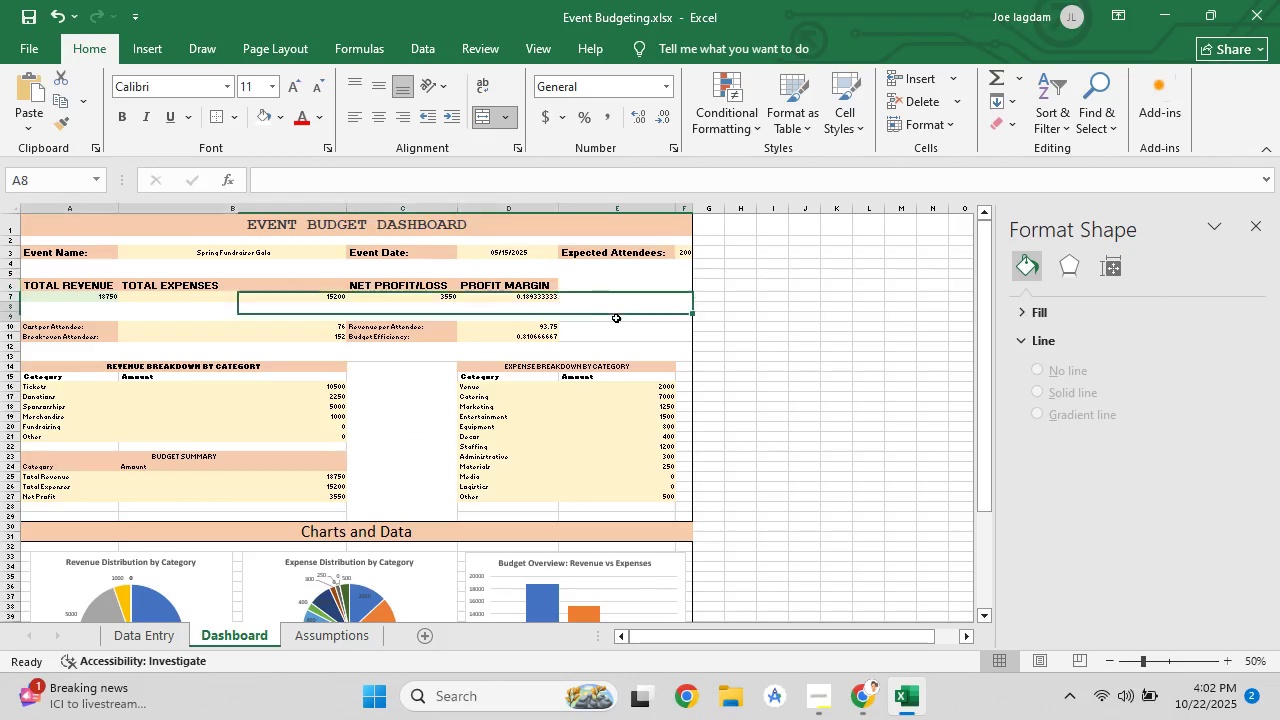 
left_click([615, 317])
 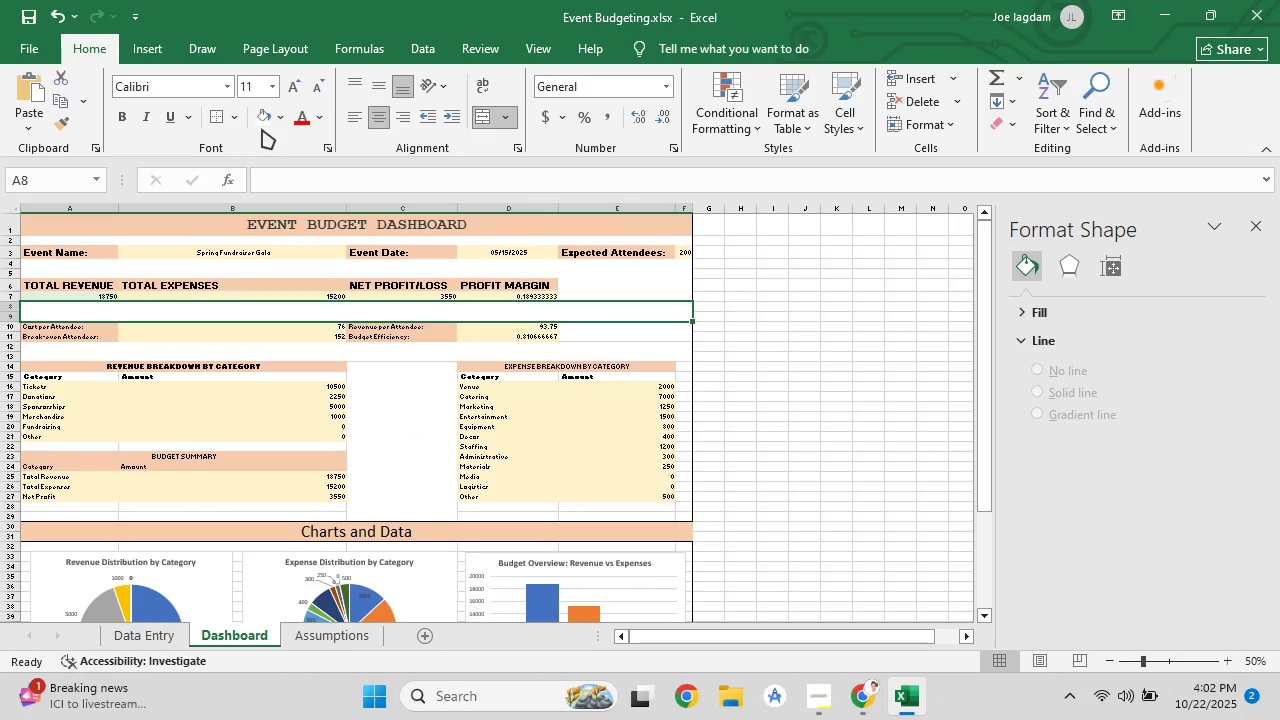 
left_click([265, 124])
 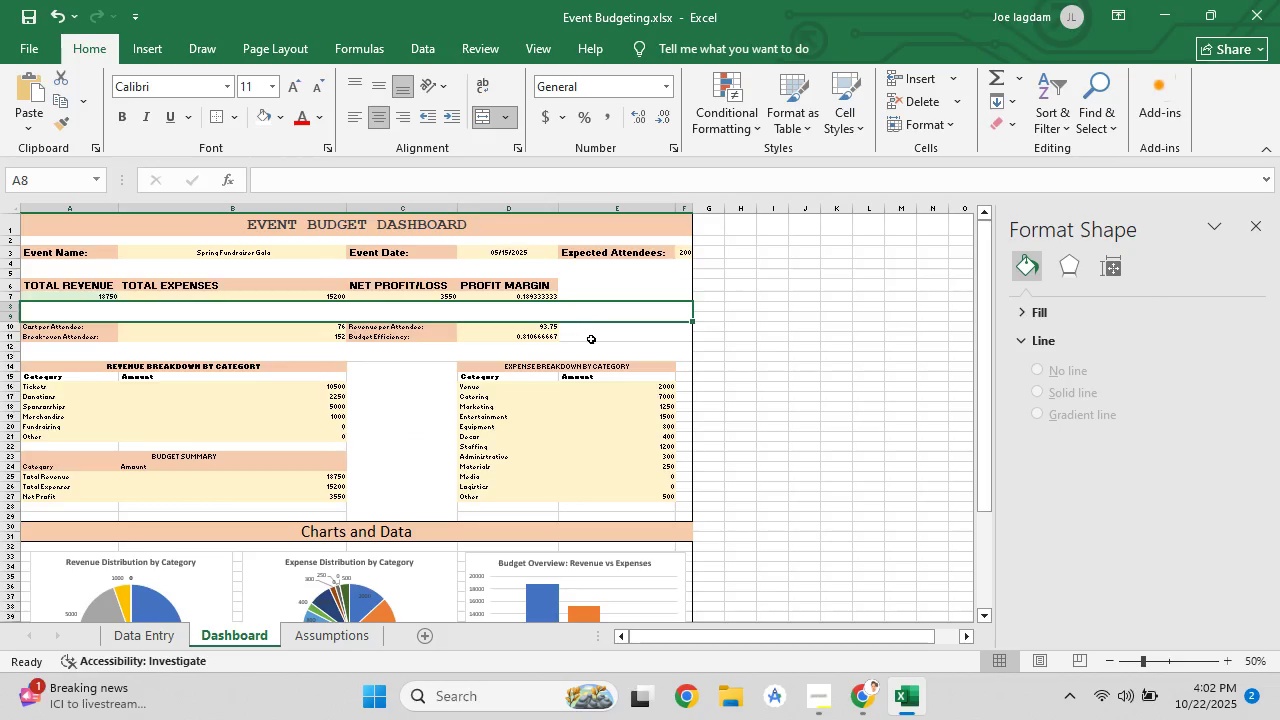 
left_click([591, 339])
 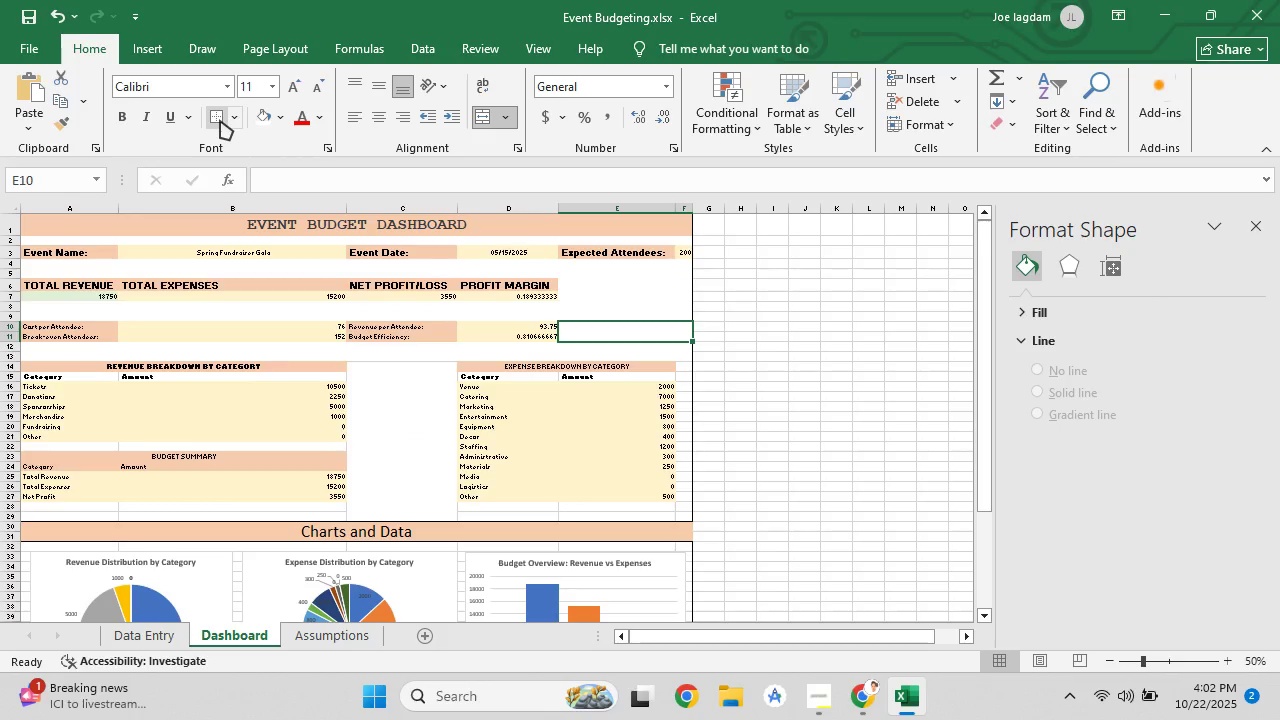 
left_click([220, 120])
 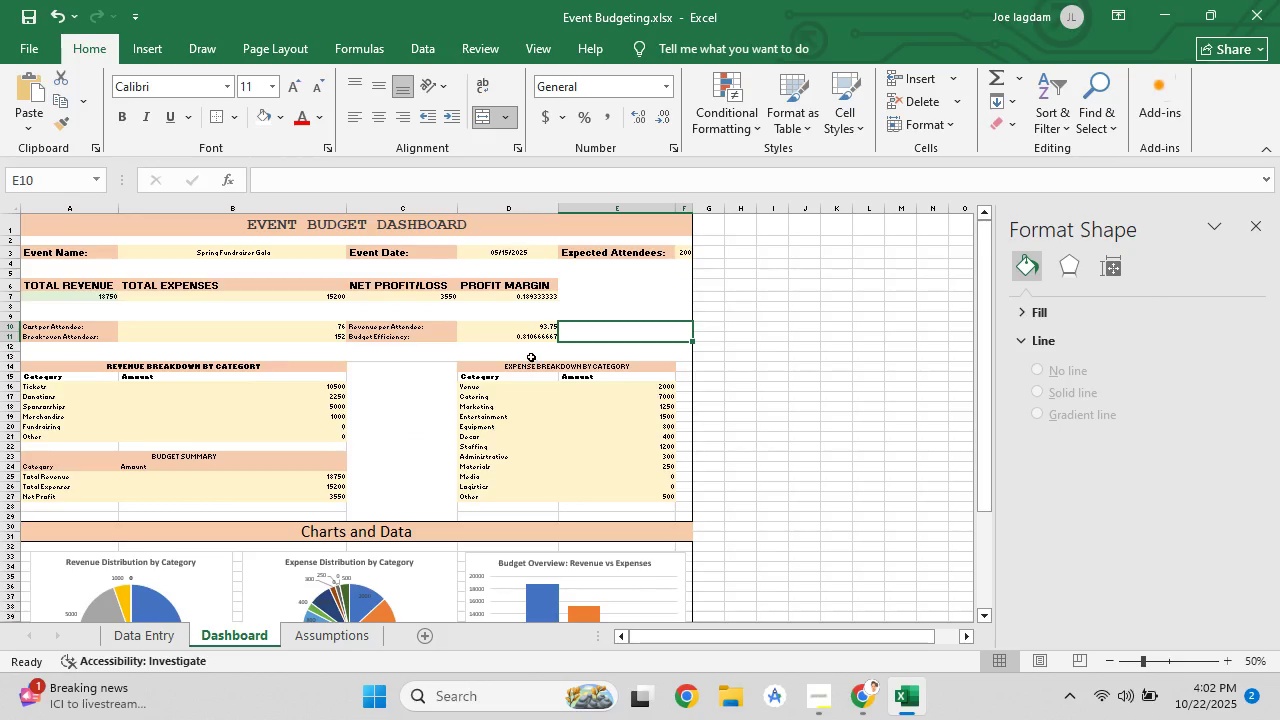 
left_click([530, 354])
 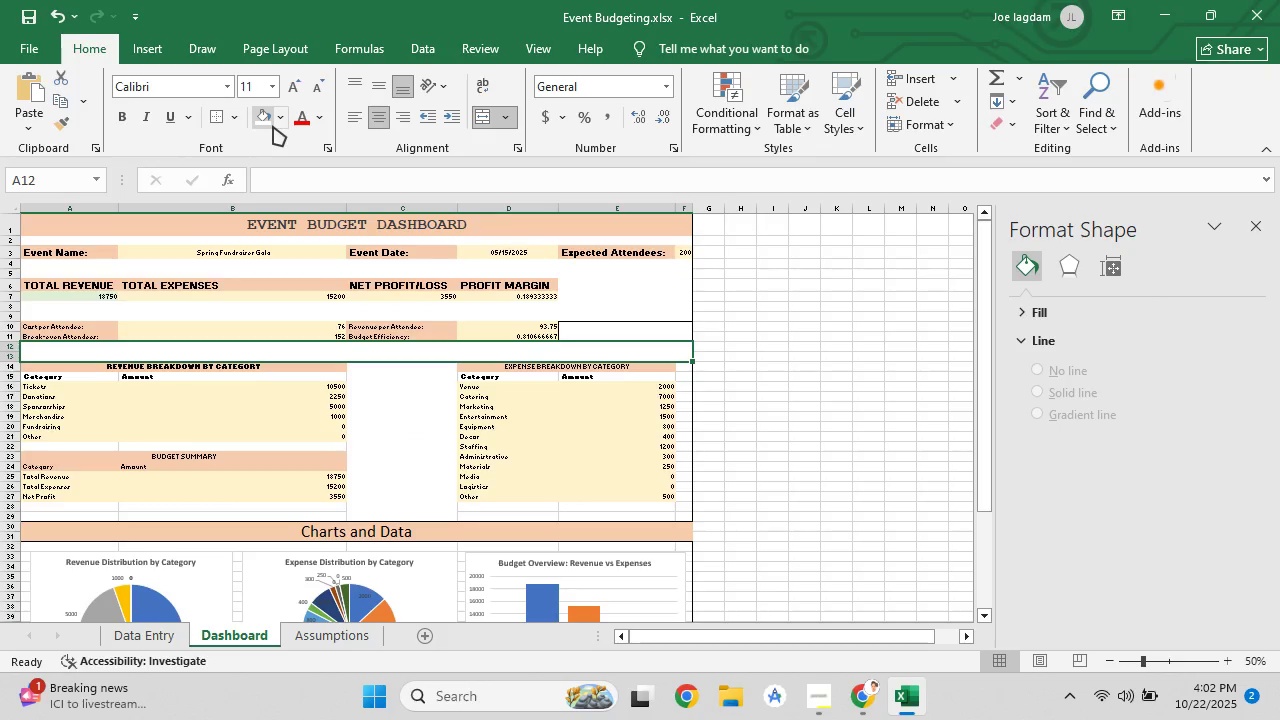 
left_click([268, 124])
 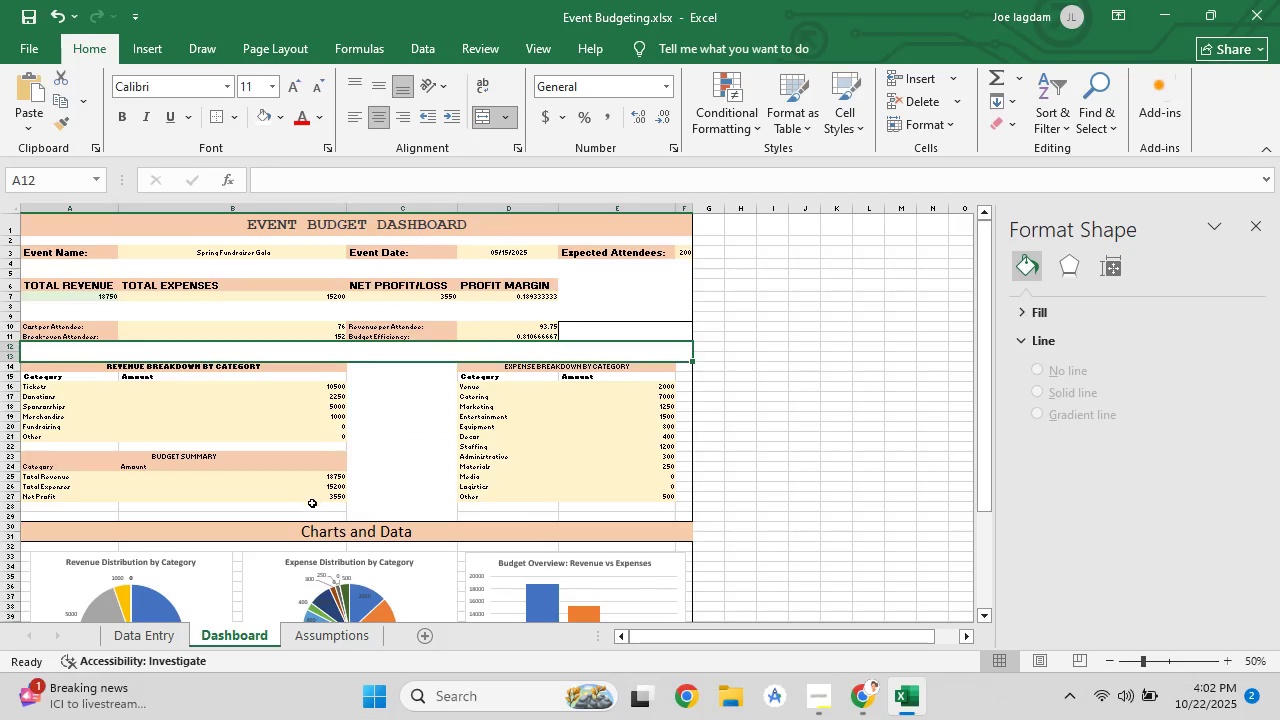 
left_click([311, 507])
 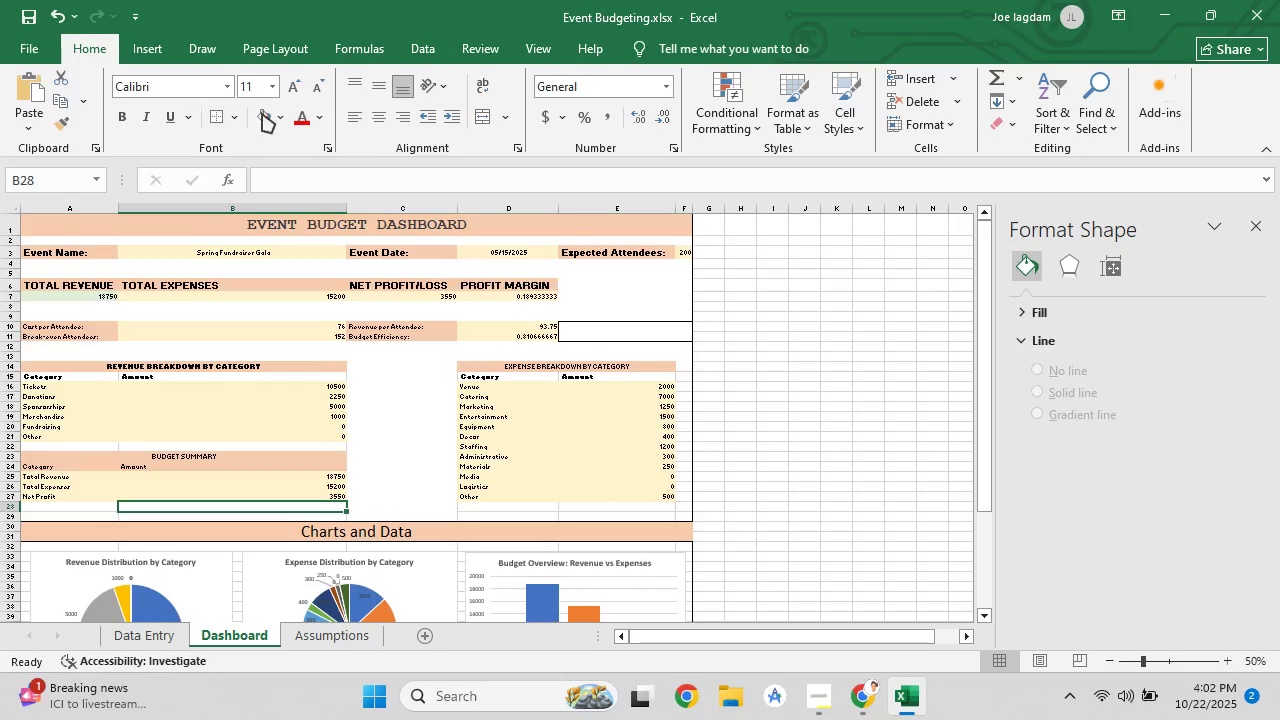 
left_click([262, 113])
 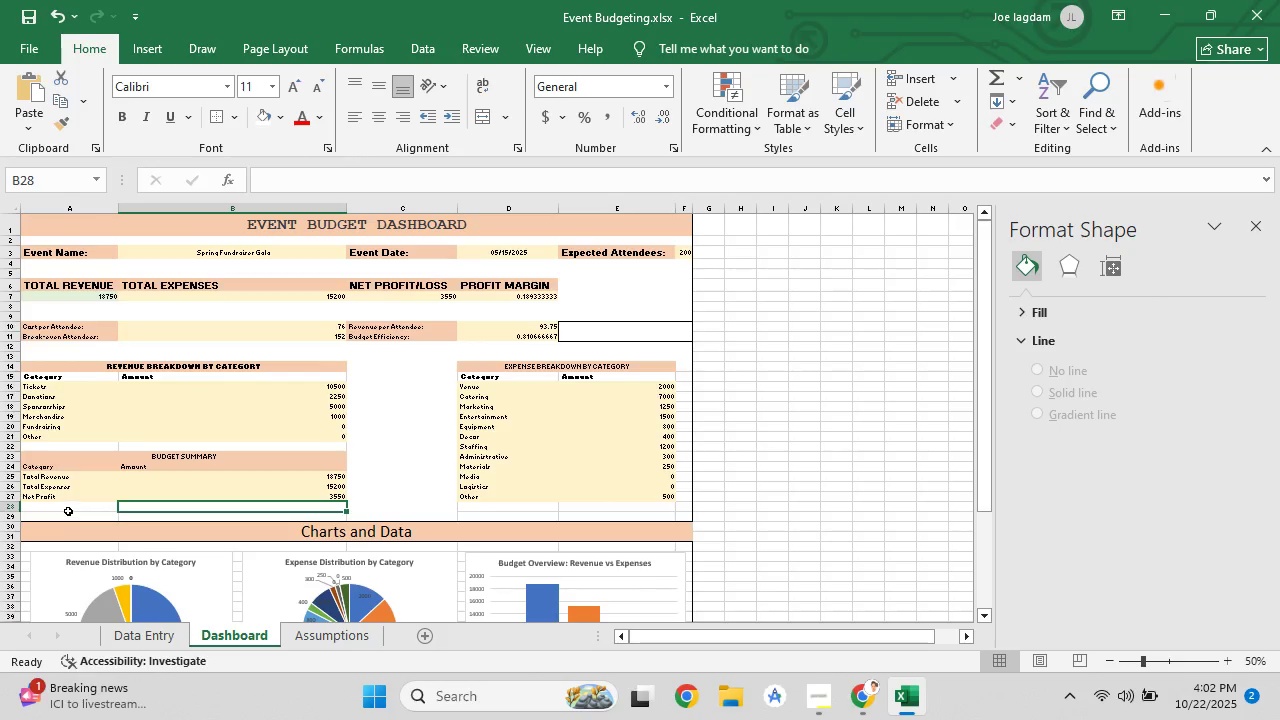 
left_click([67, 510])
 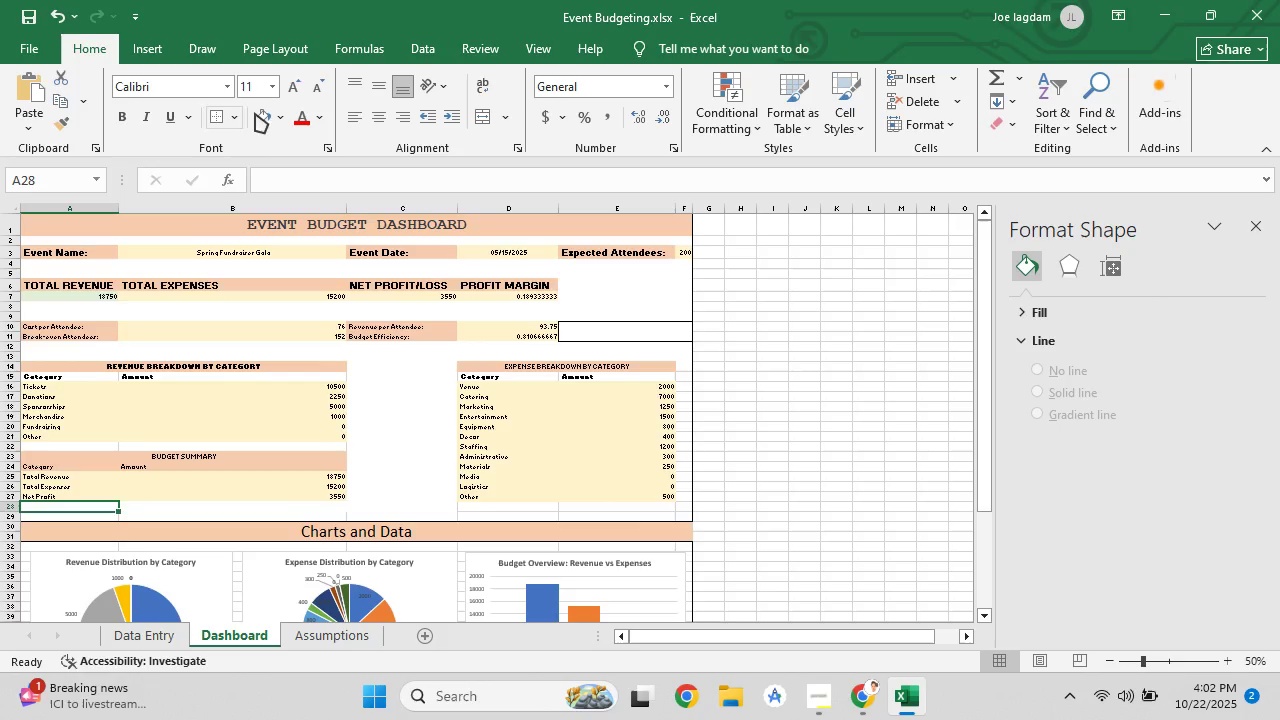 
left_click([258, 112])
 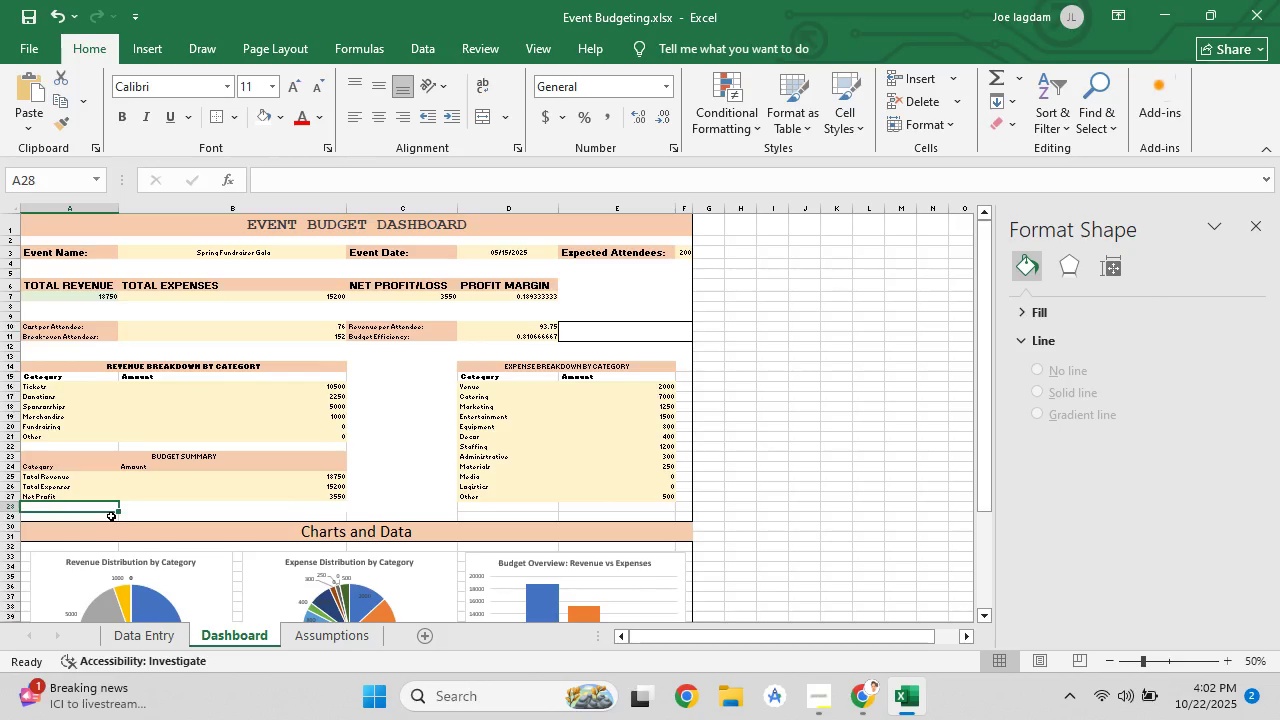 
left_click([110, 515])
 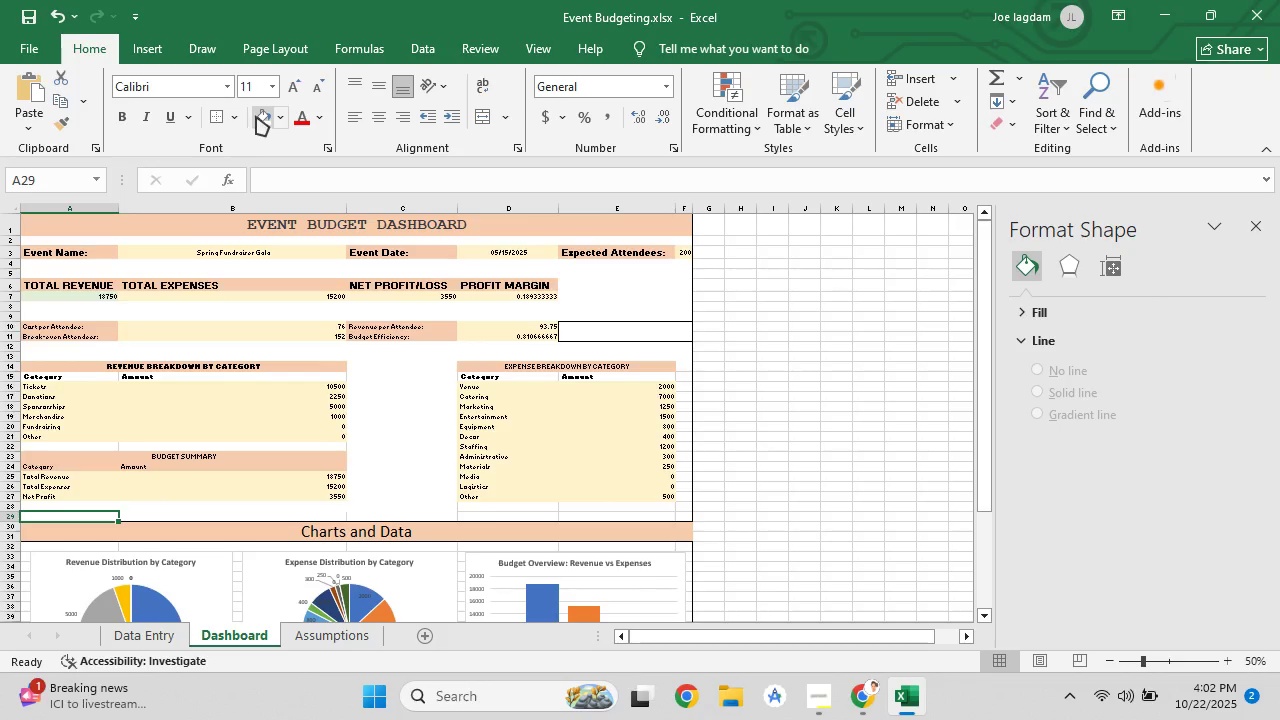 
left_click([256, 116])
 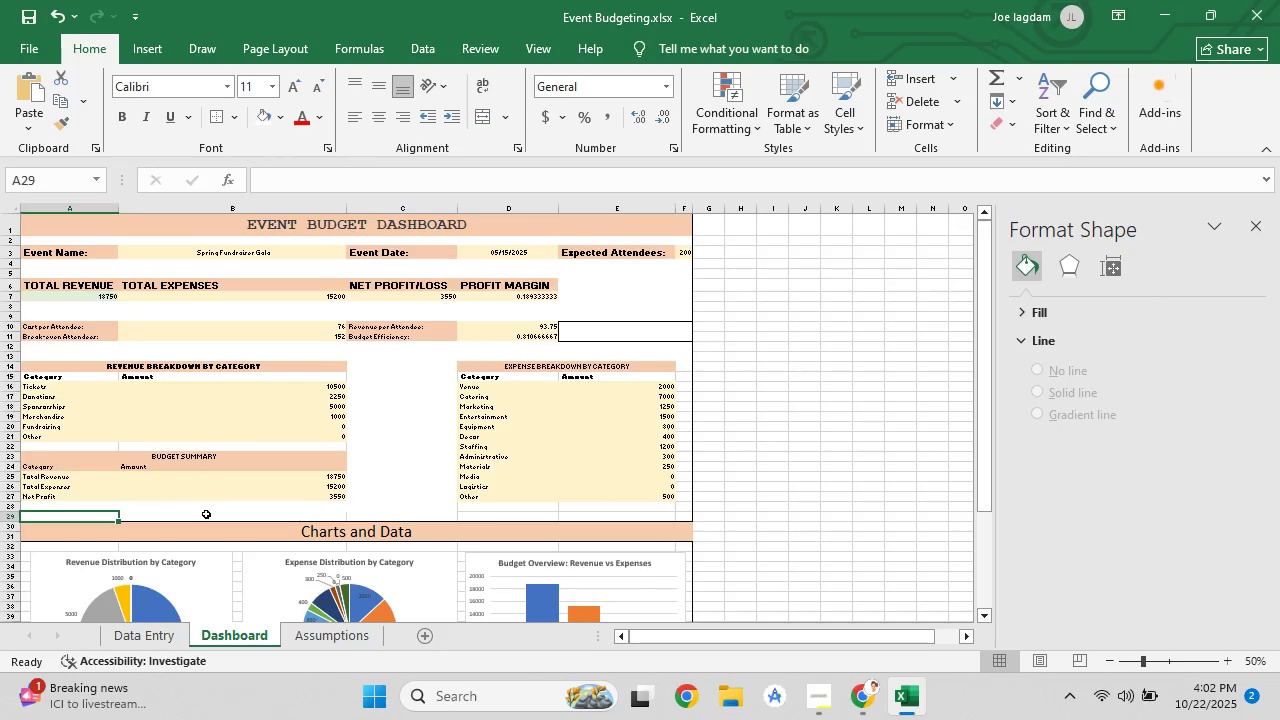 
left_click([205, 513])
 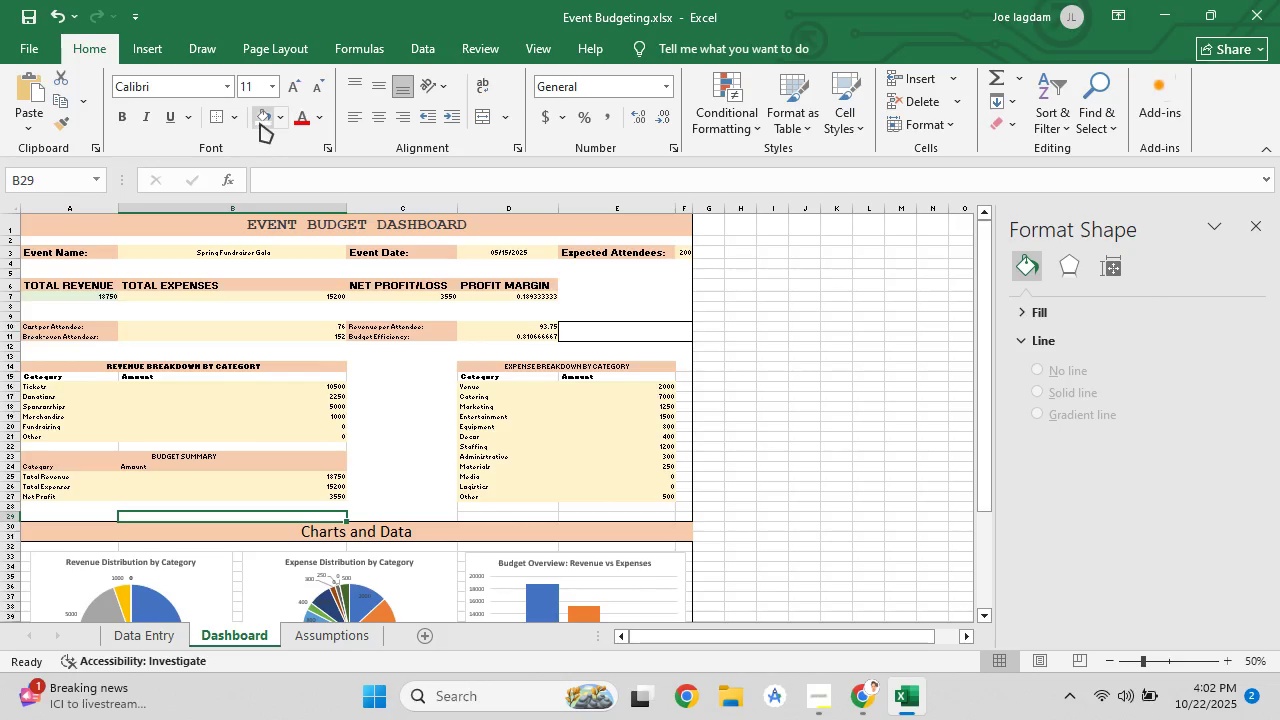 
left_click([262, 120])
 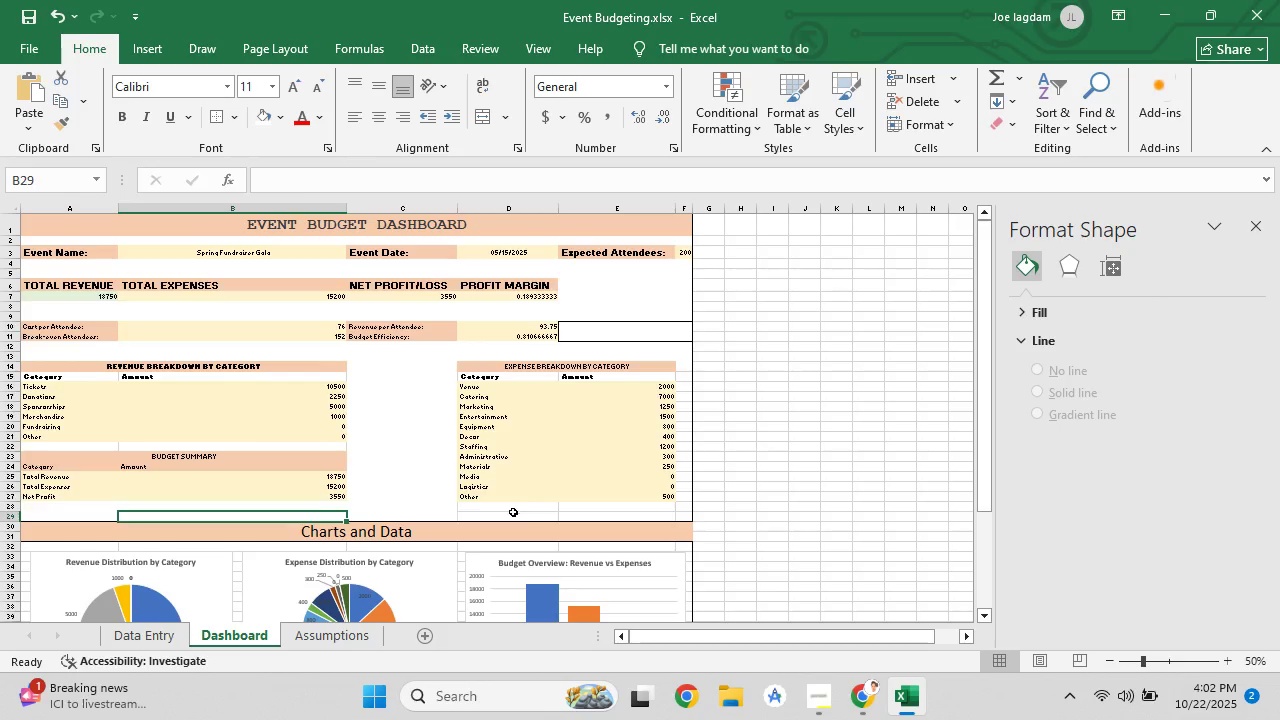 
left_click([512, 511])
 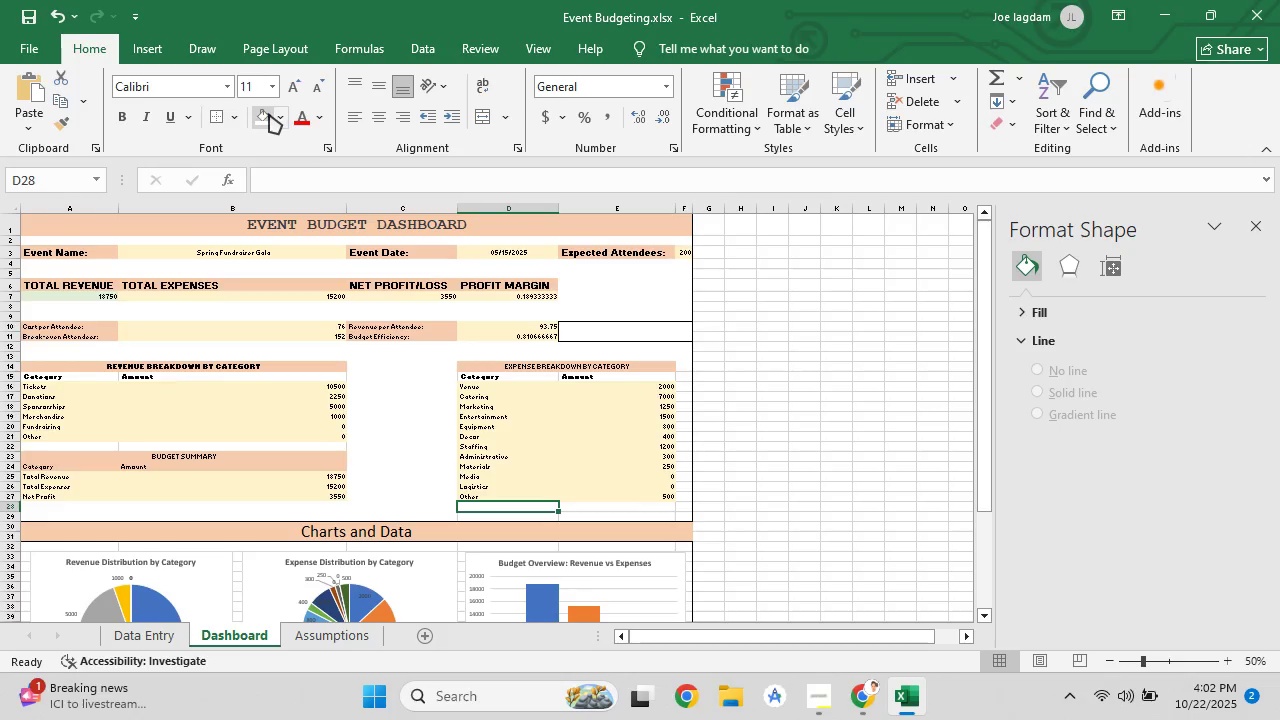 
left_click([268, 113])
 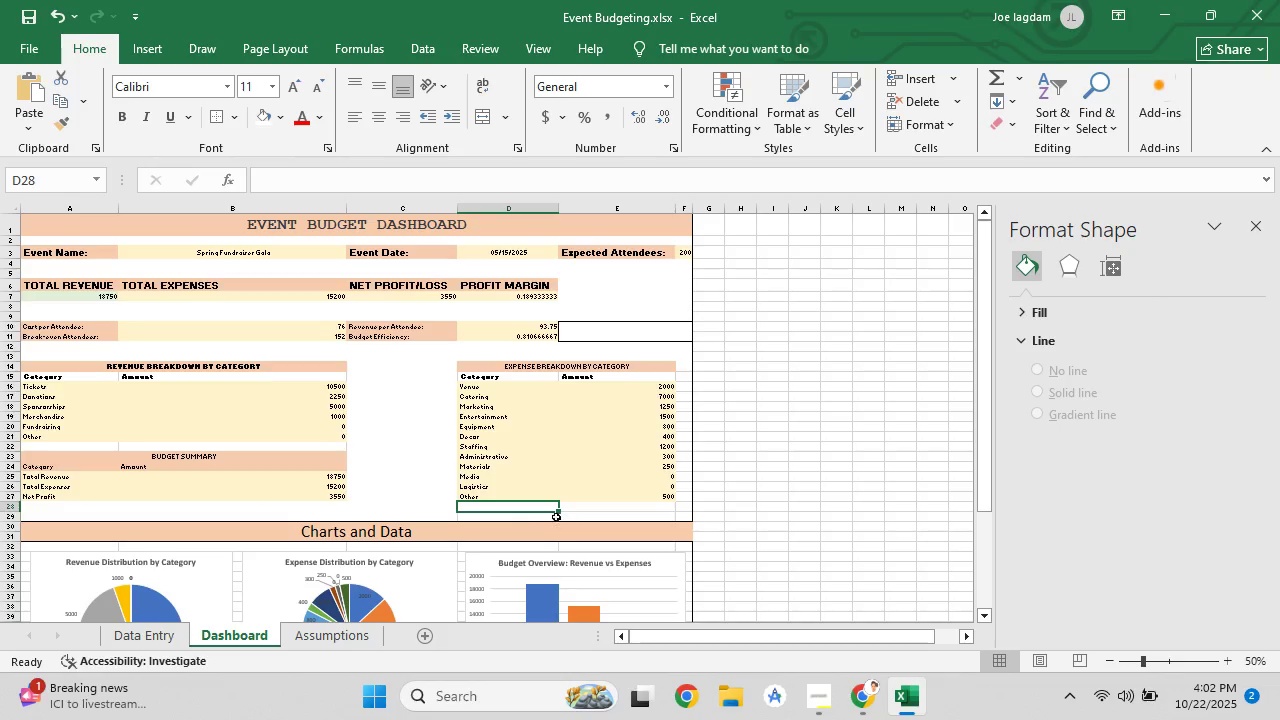 
left_click_drag(start_coordinate=[531, 507], to_coordinate=[676, 515])
 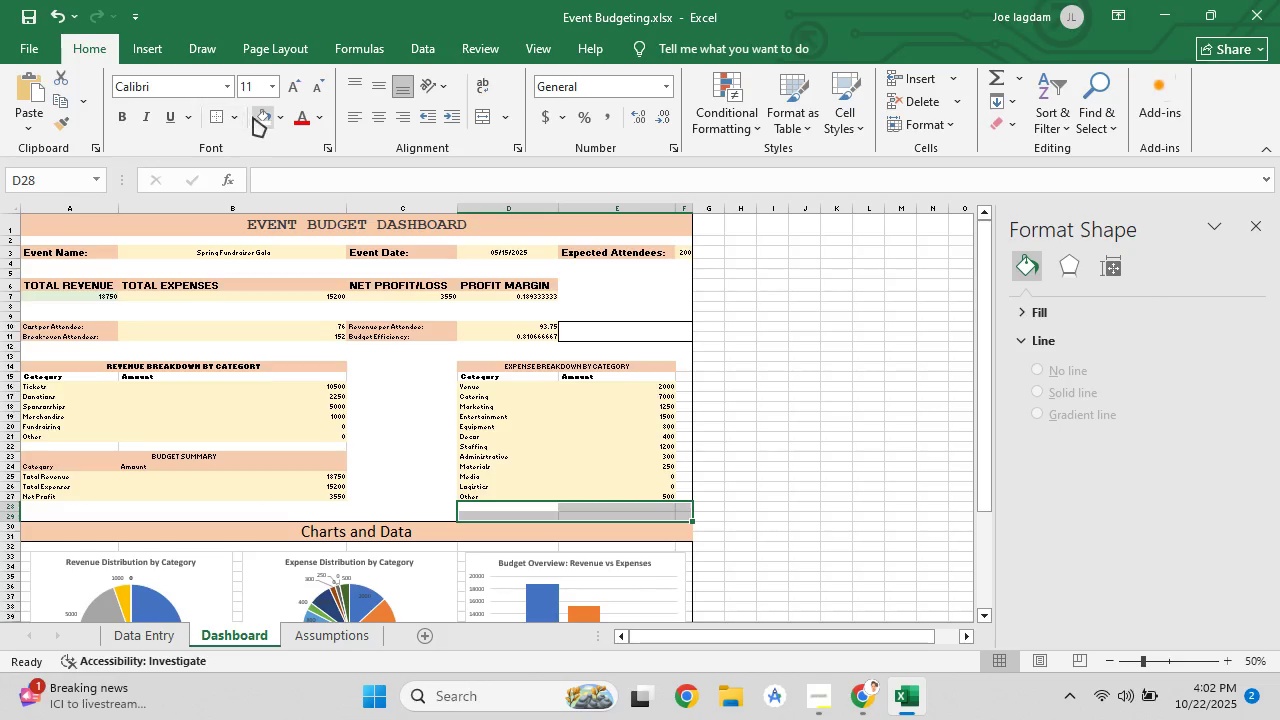 
left_click([253, 117])
 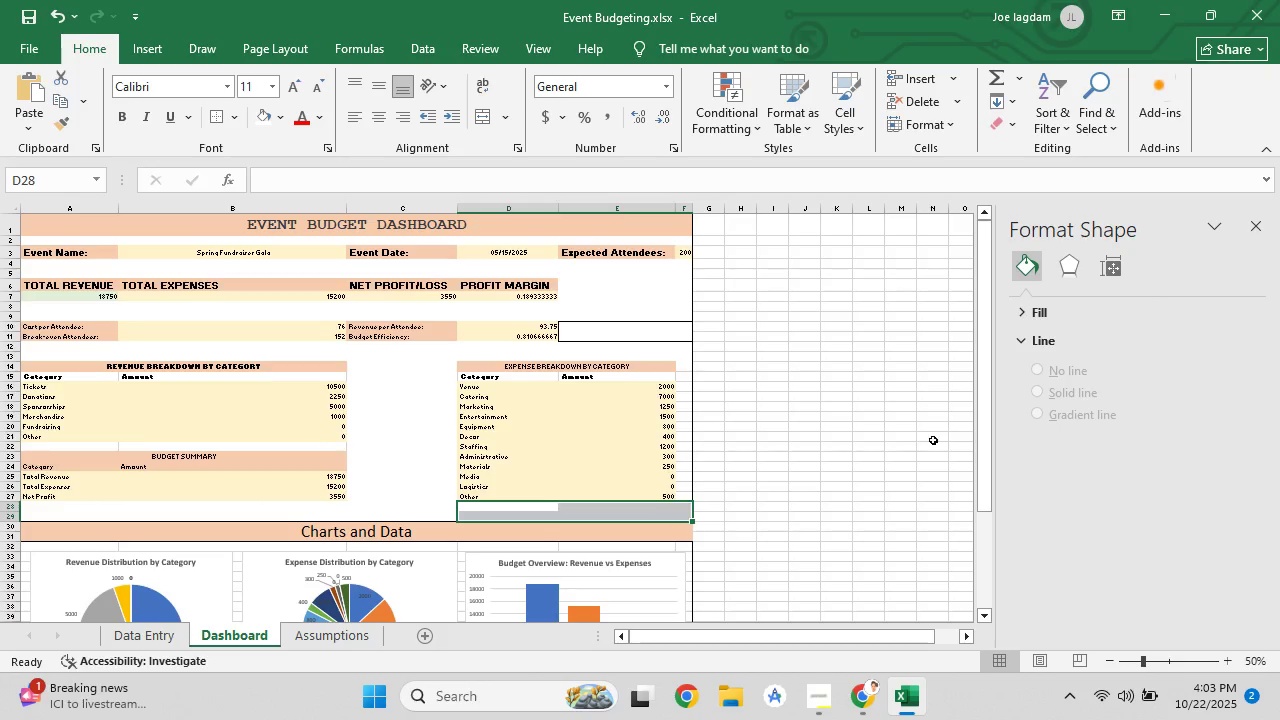 
left_click([932, 439])
 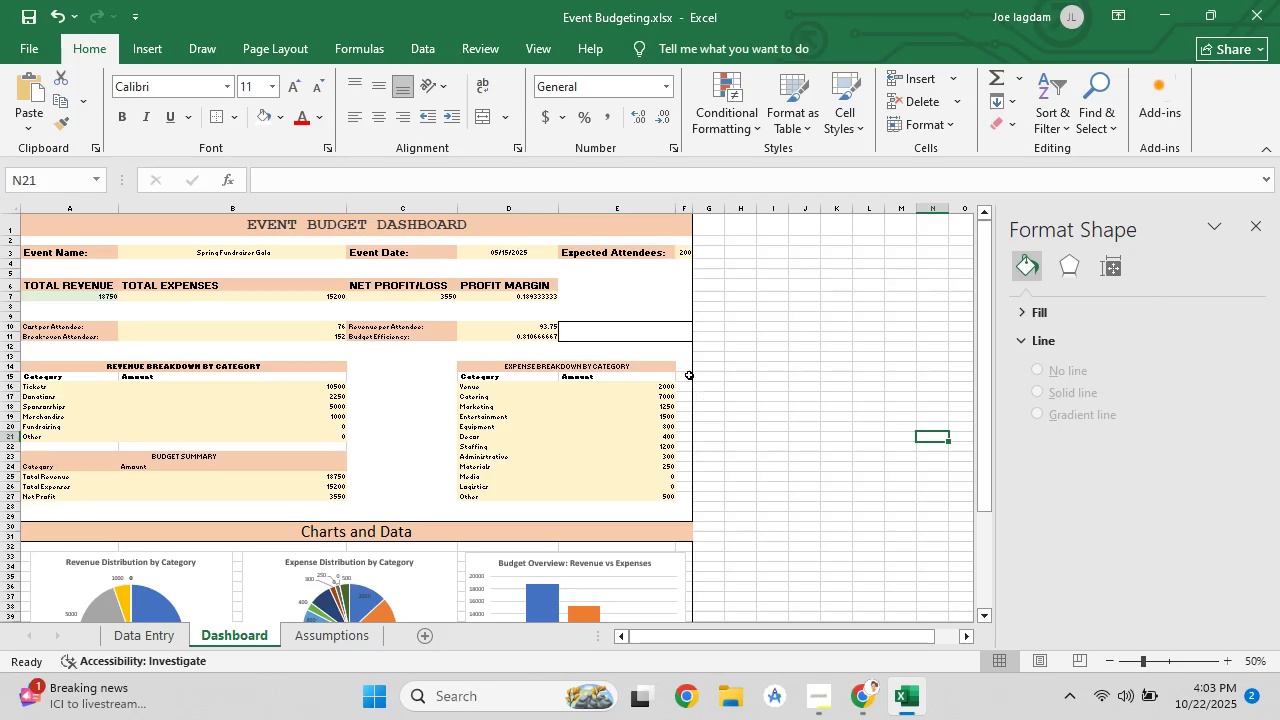 
left_click_drag(start_coordinate=[687, 367], to_coordinate=[688, 492])
 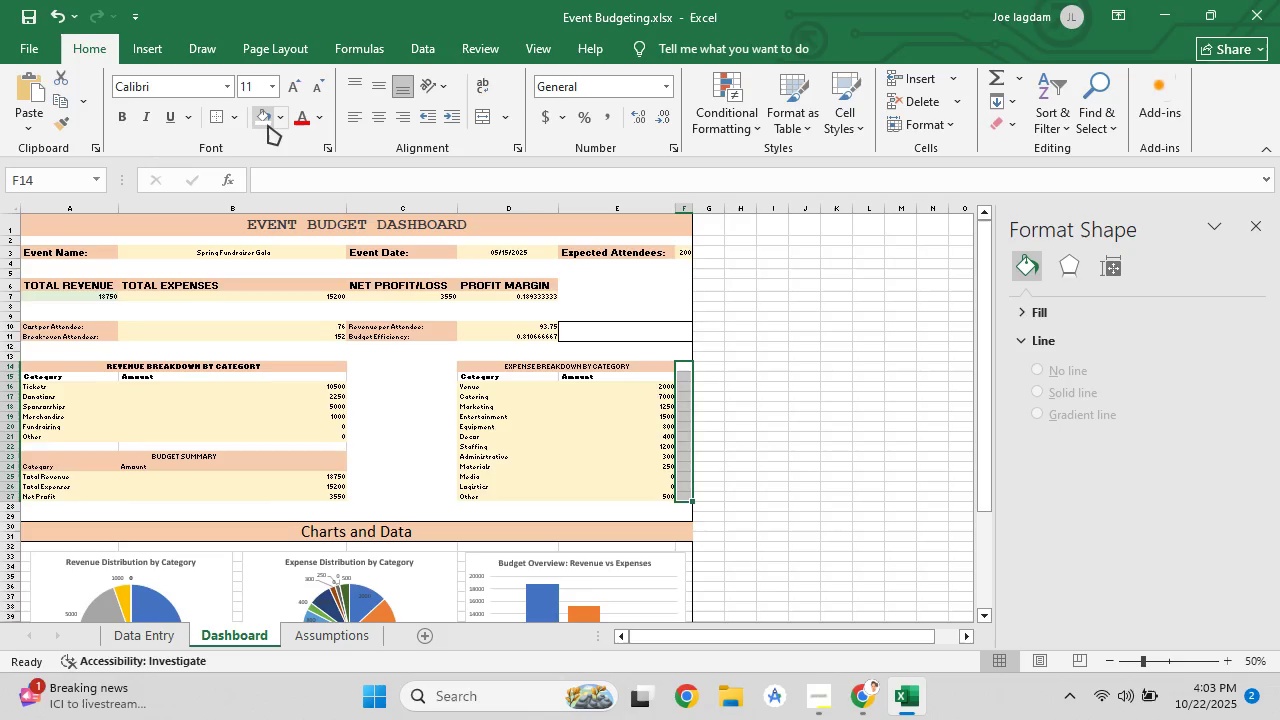 
left_click([267, 121])
 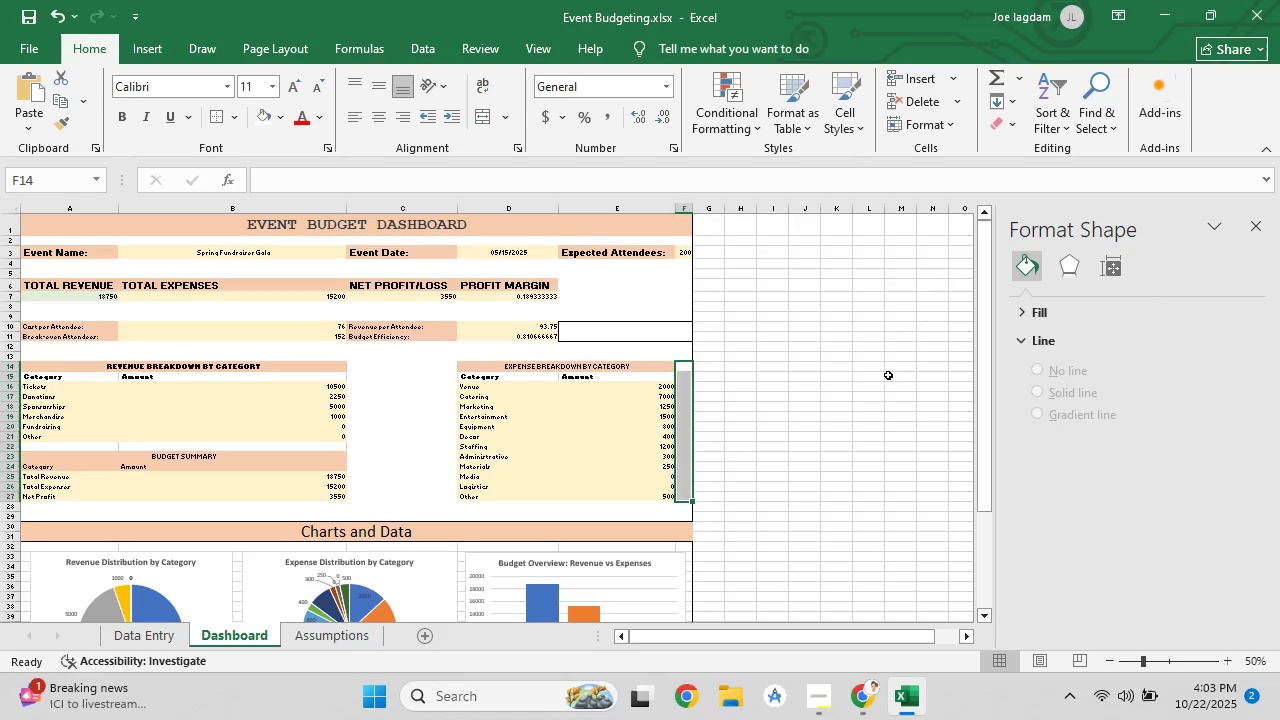 
left_click([887, 374])
 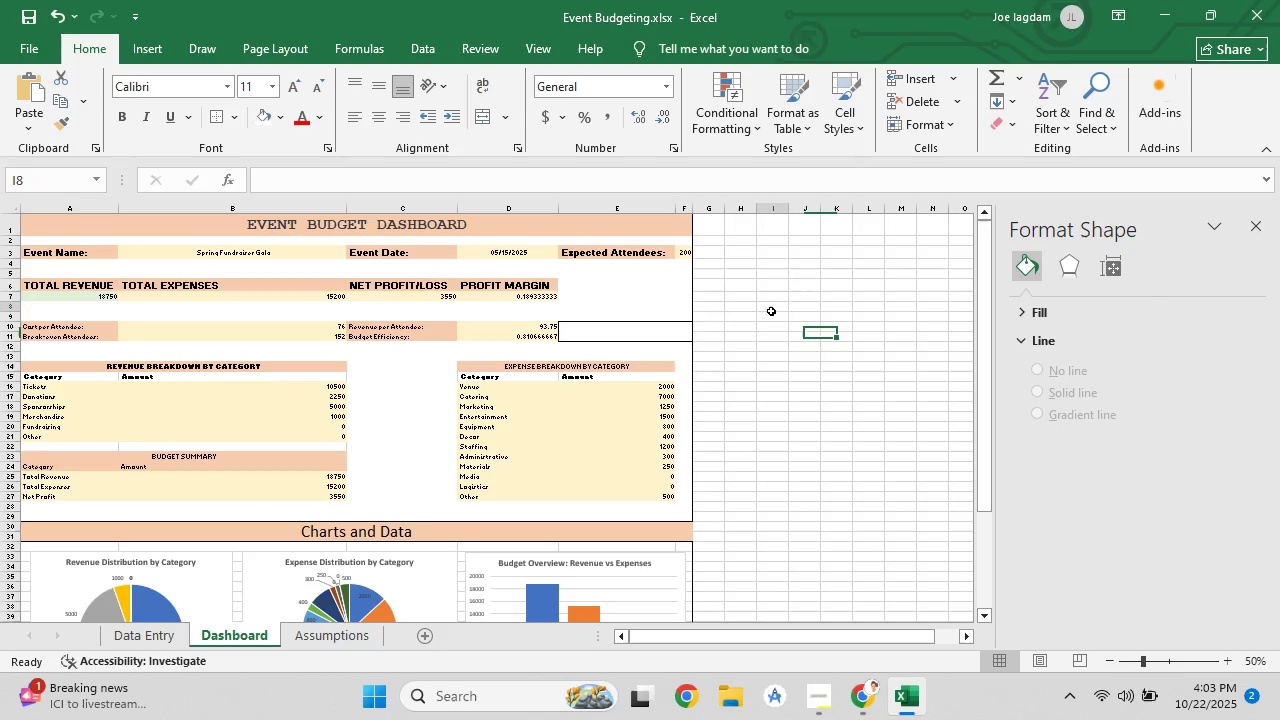 
left_click([770, 310])
 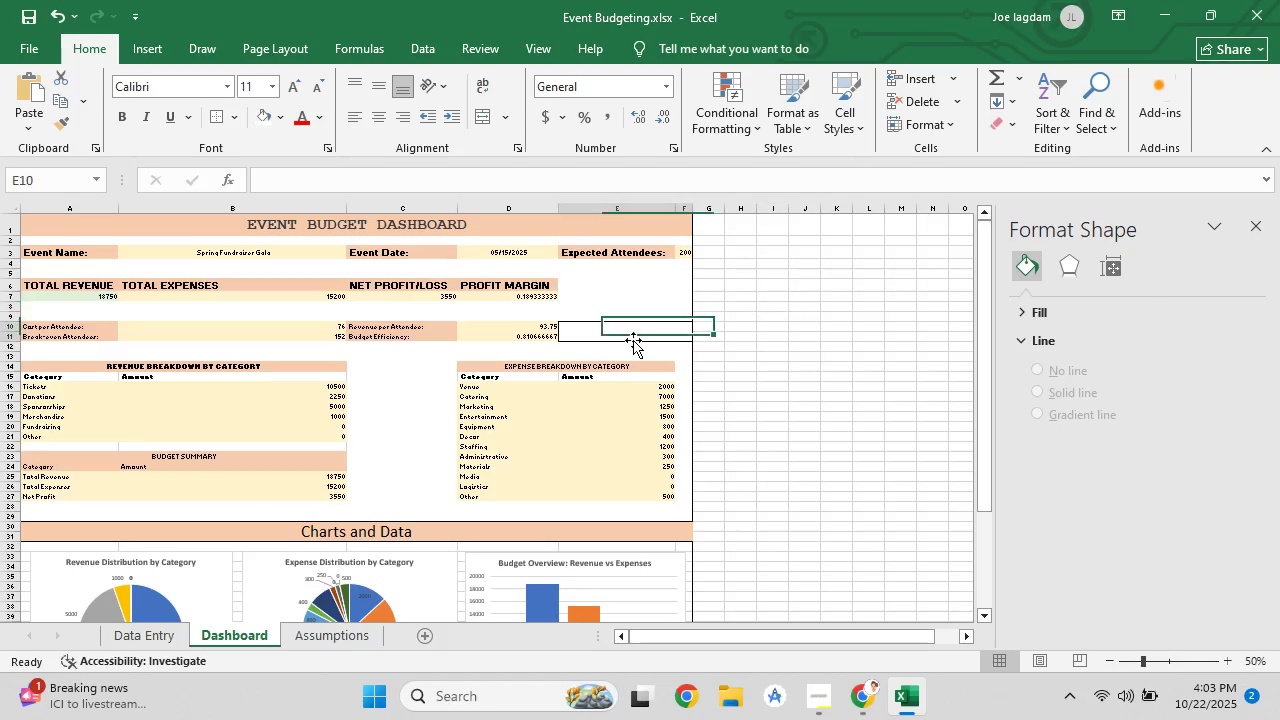 
left_click([633, 340])
 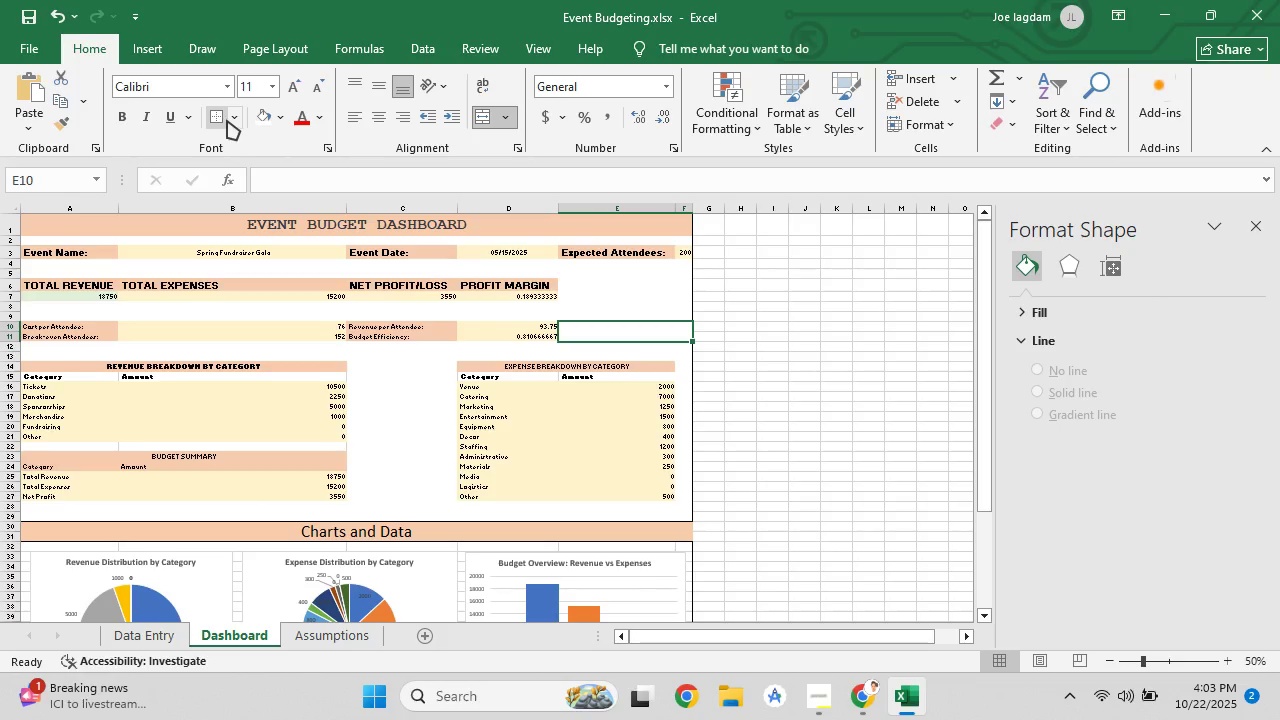 
left_click([227, 120])
 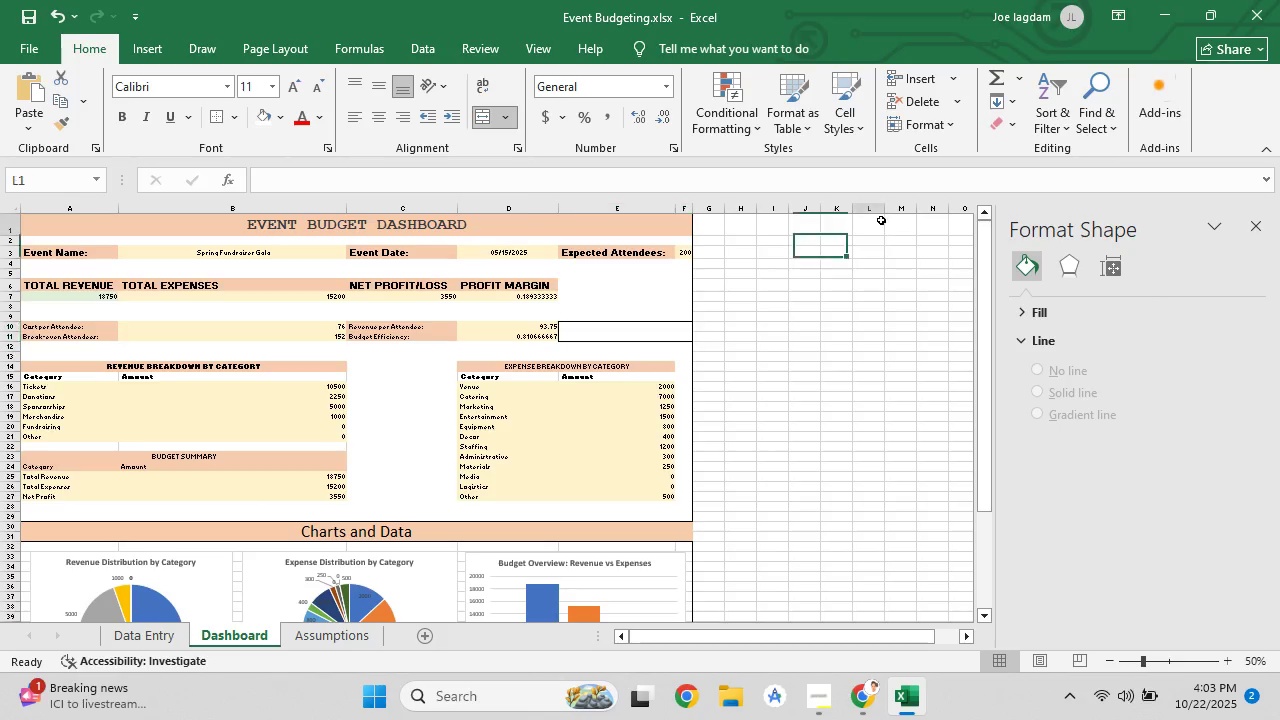 
left_click([879, 219])
 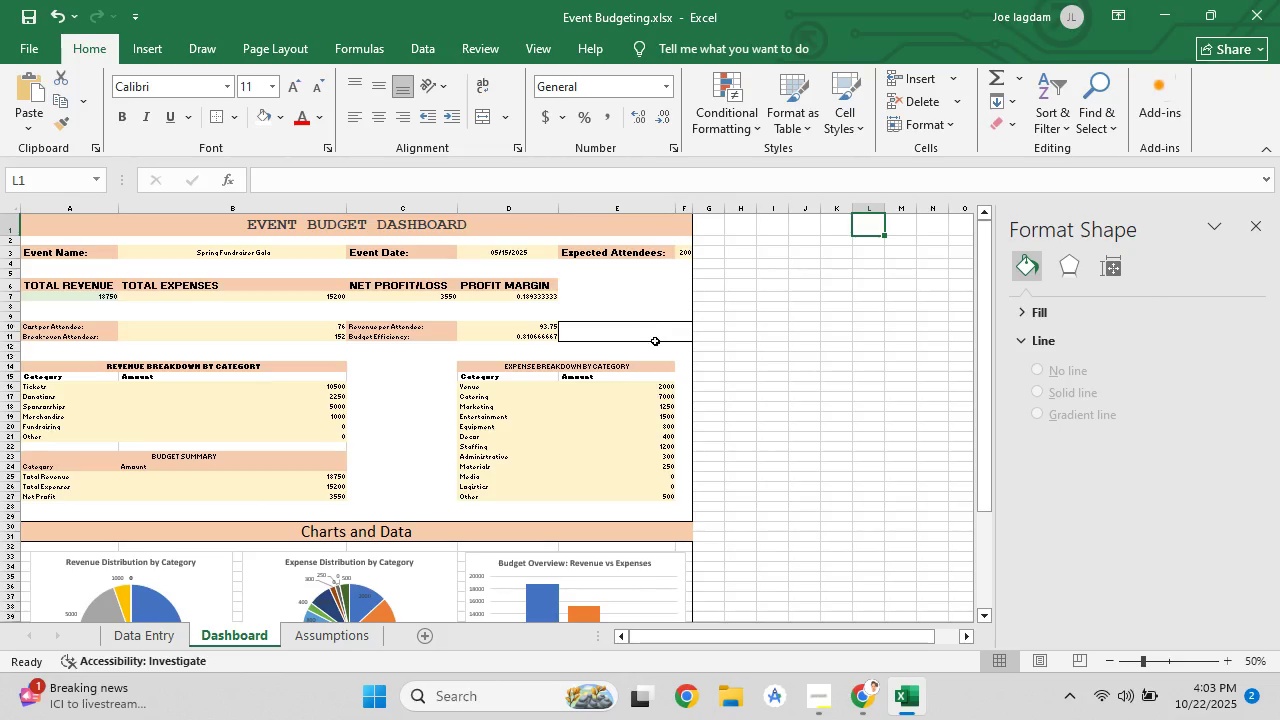 
left_click([654, 340])
 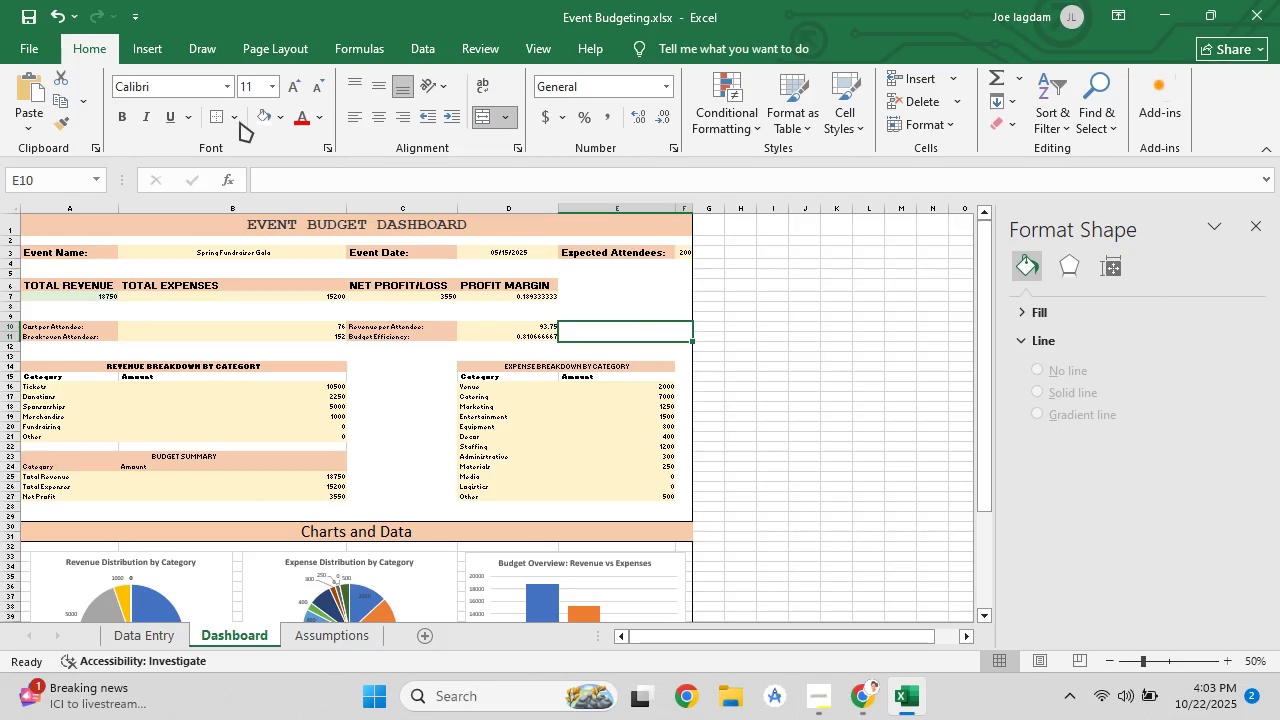 
left_click([235, 122])
 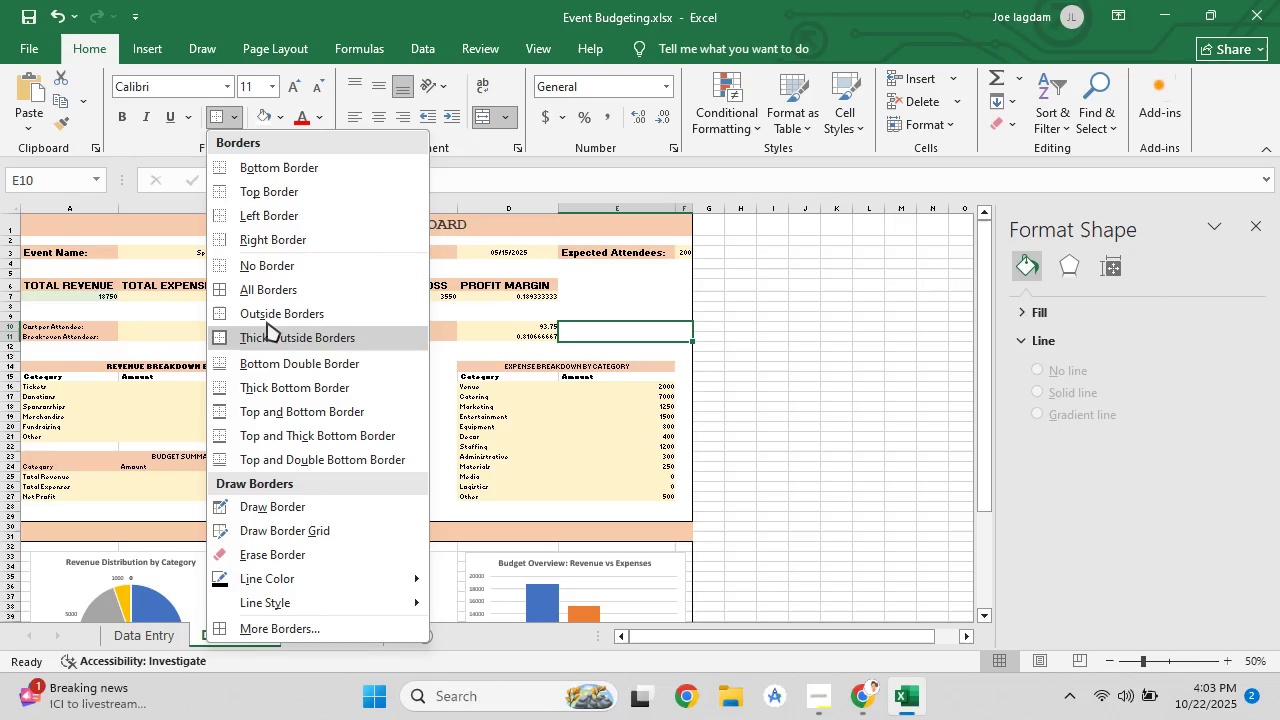 
double_click([863, 371])
 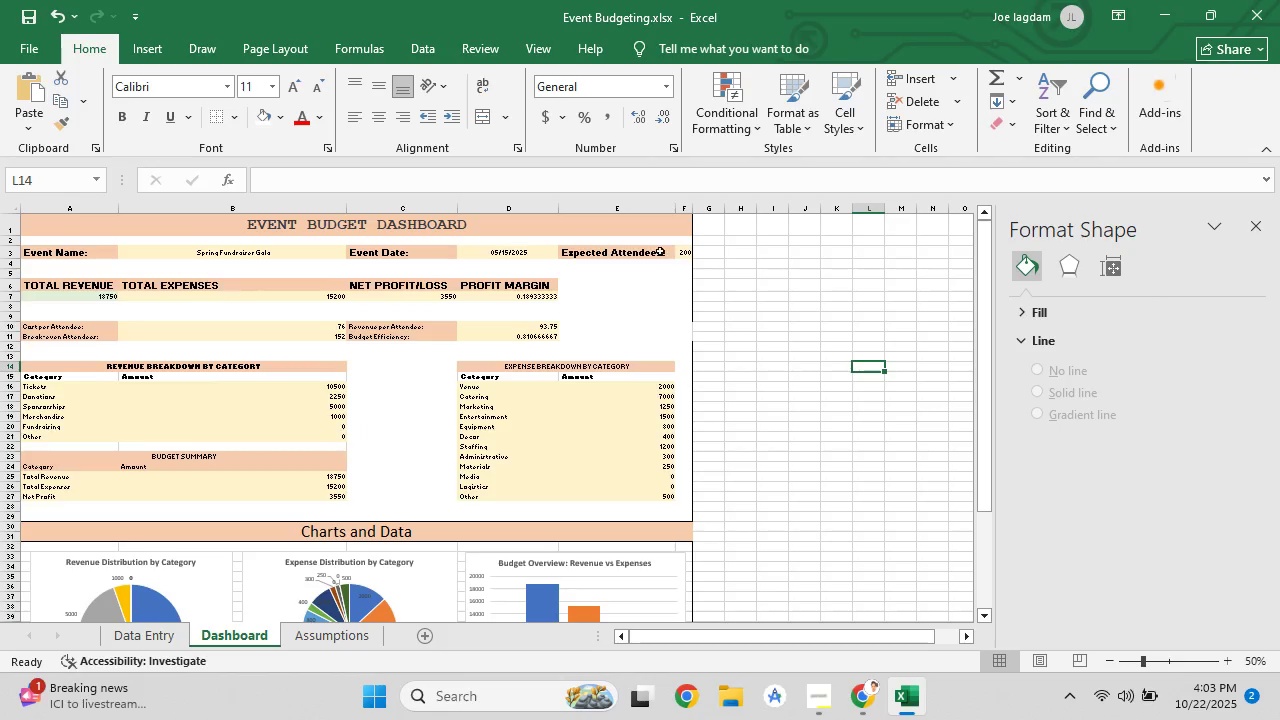 
left_click_drag(start_coordinate=[112, 225], to_coordinate=[489, 505])
 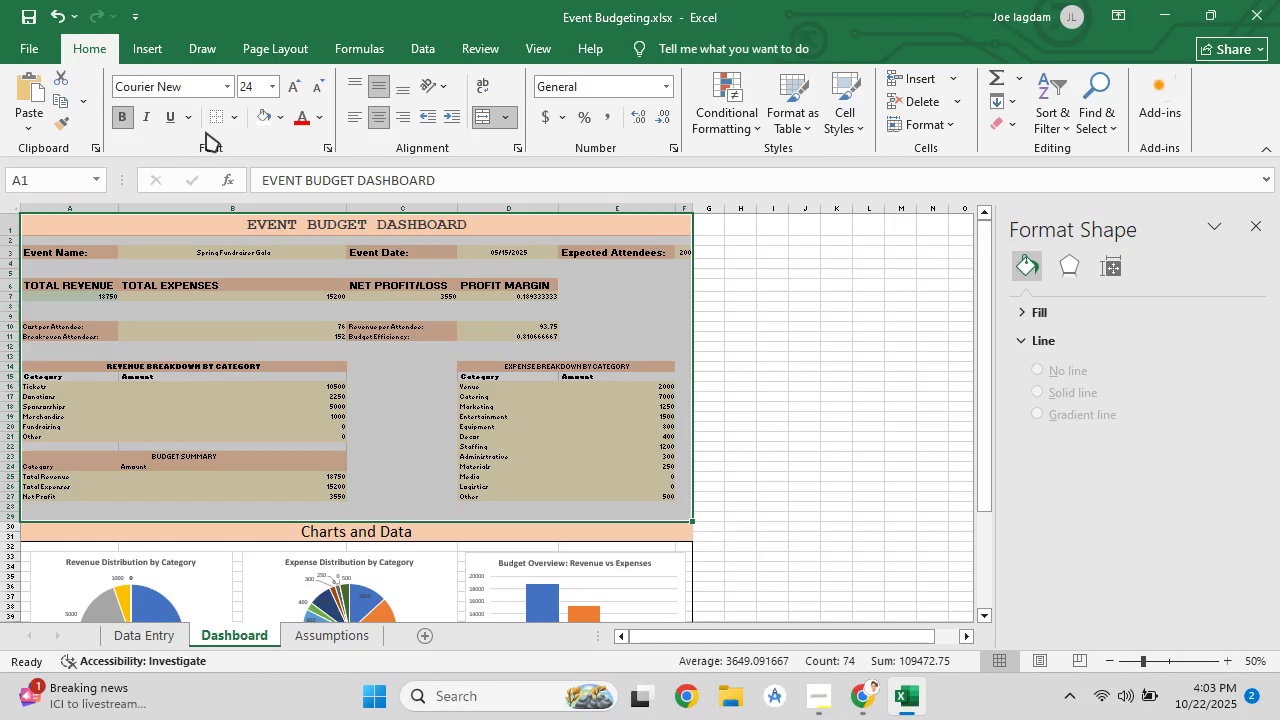 
left_click([234, 120])
 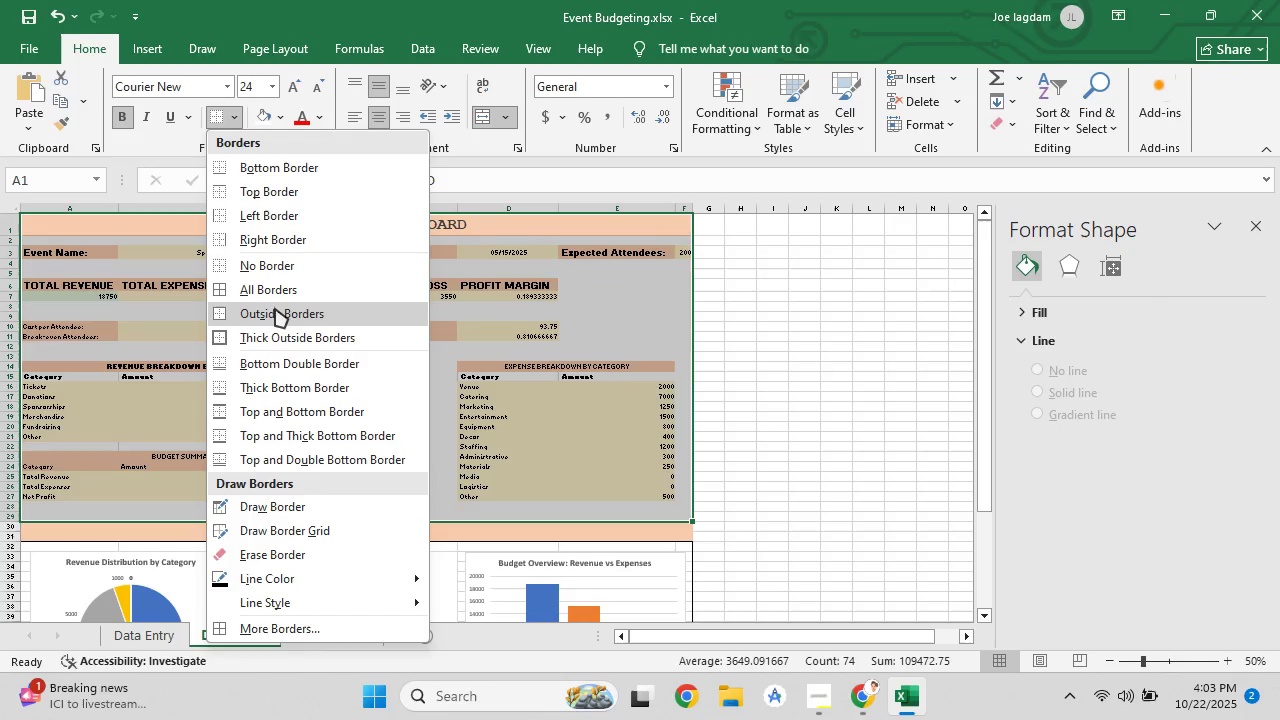 
left_click([276, 327])
 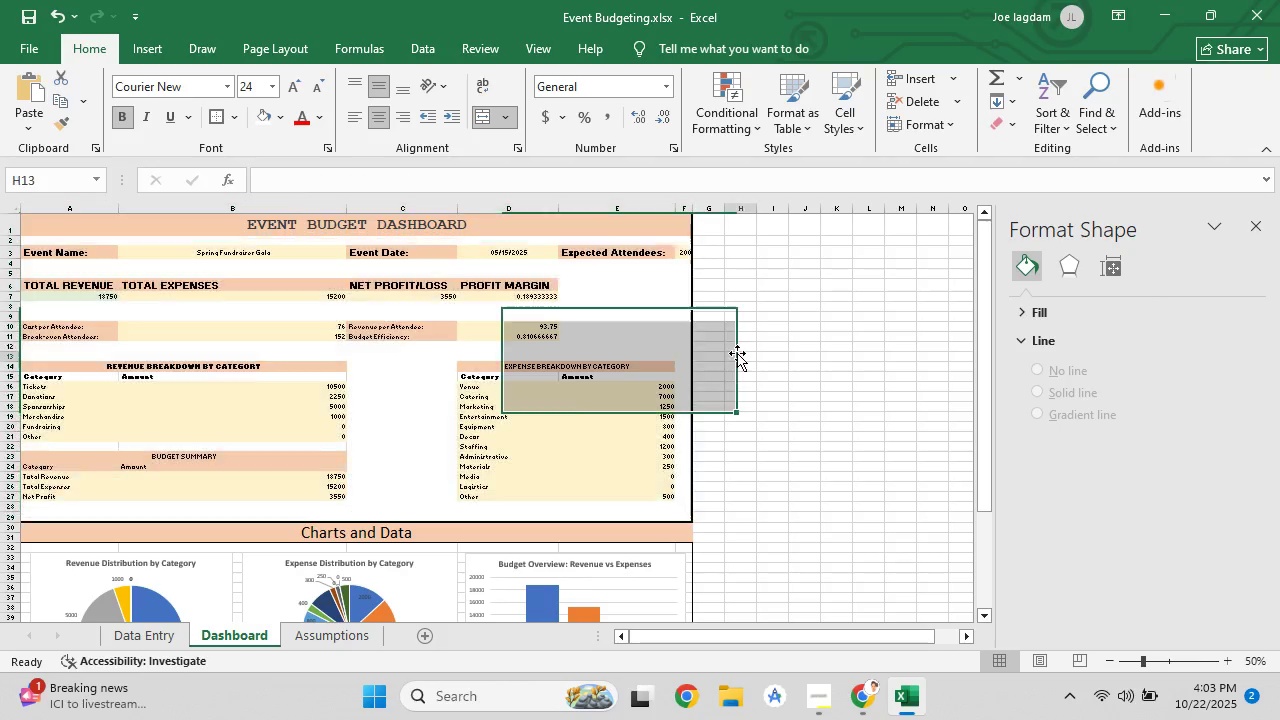 
left_click([737, 353])
 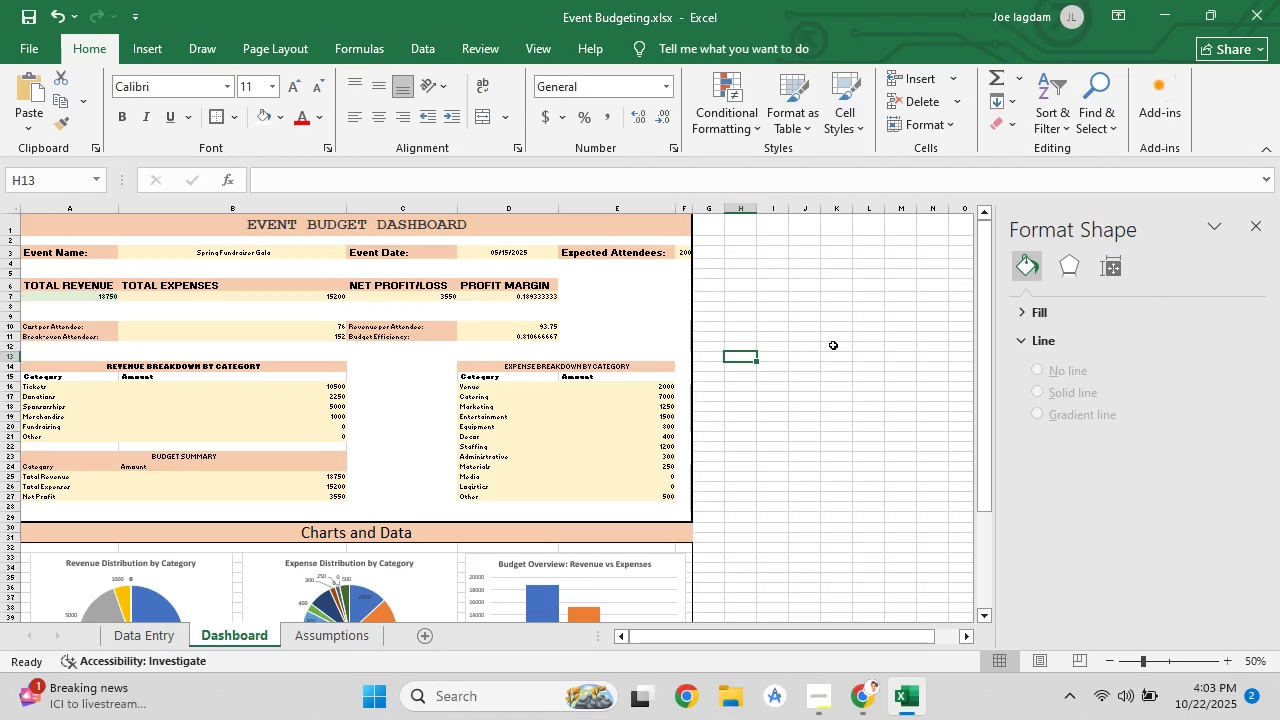 
left_click([833, 344])
 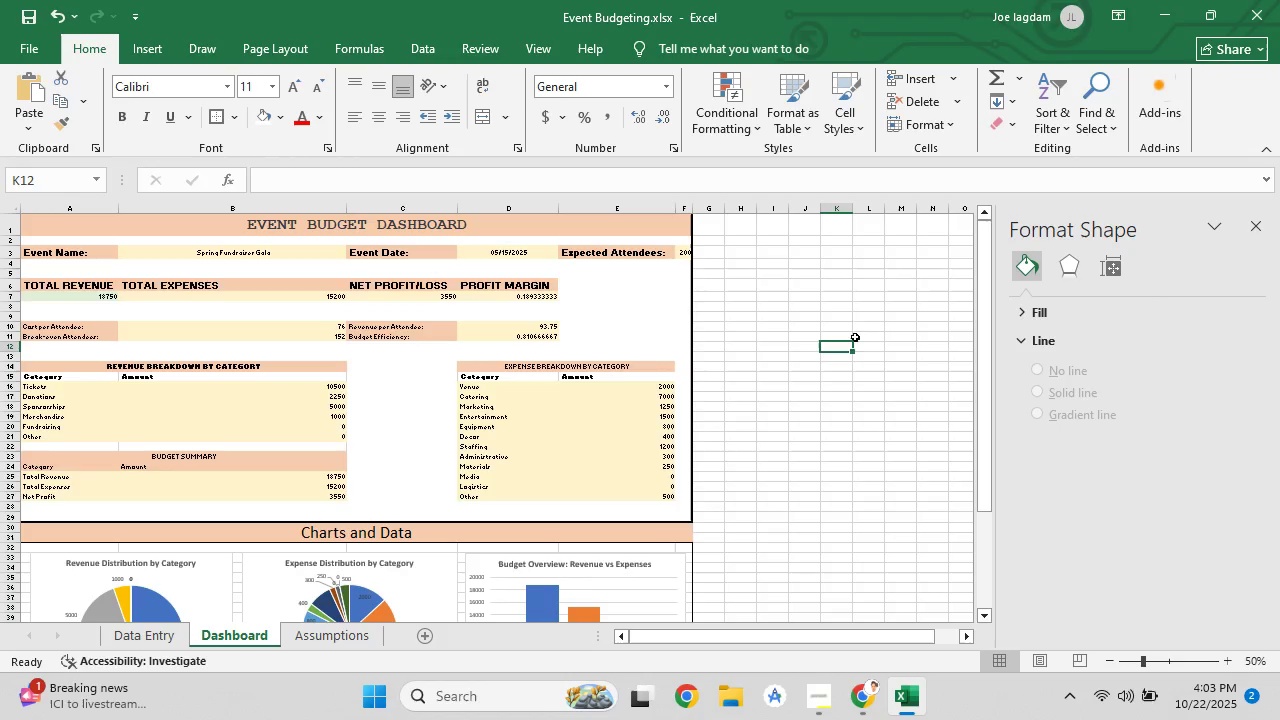 
scroll: coordinate [224, 400], scroll_direction: down, amount: 7.0
 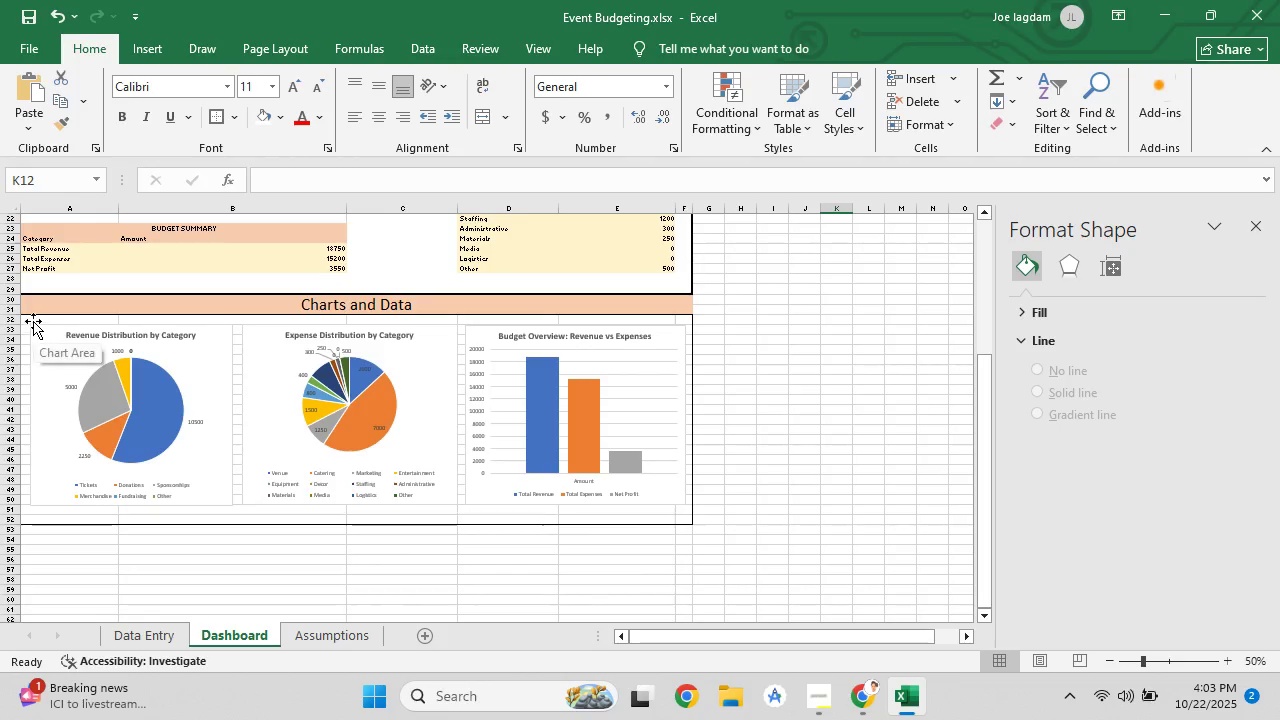 
left_click_drag(start_coordinate=[26, 317], to_coordinate=[688, 523])
 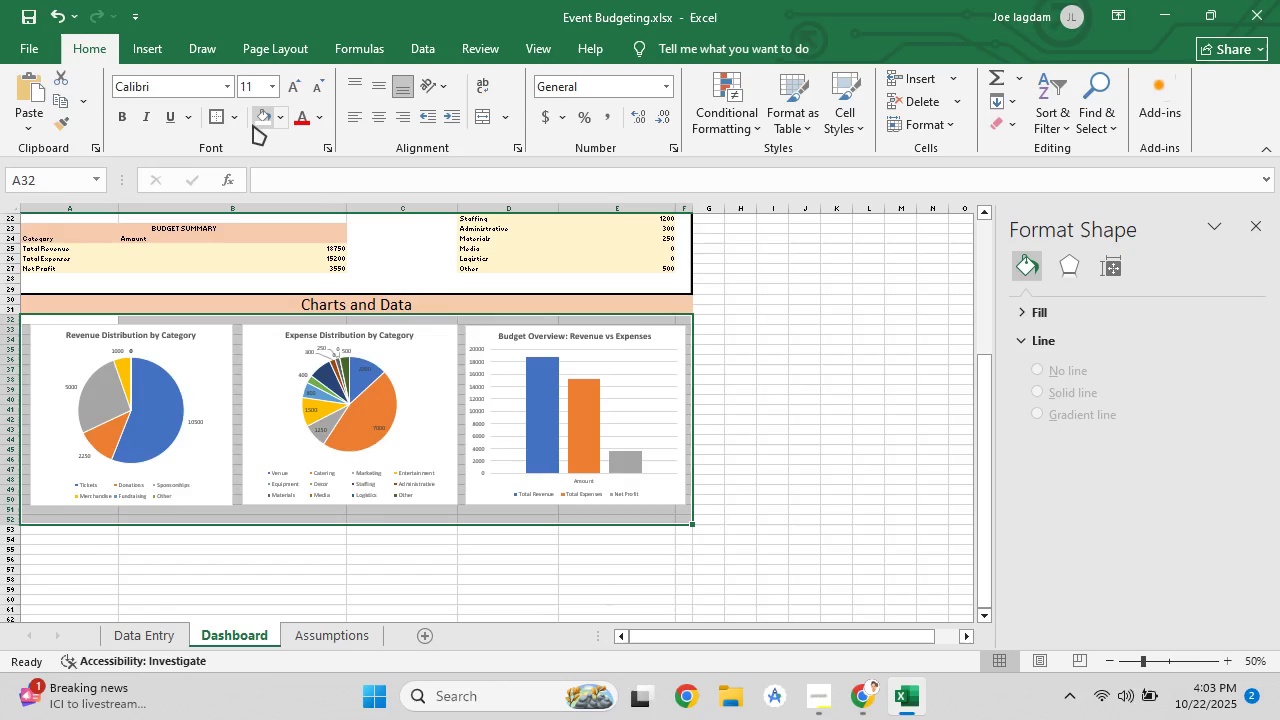 
left_click([257, 123])
 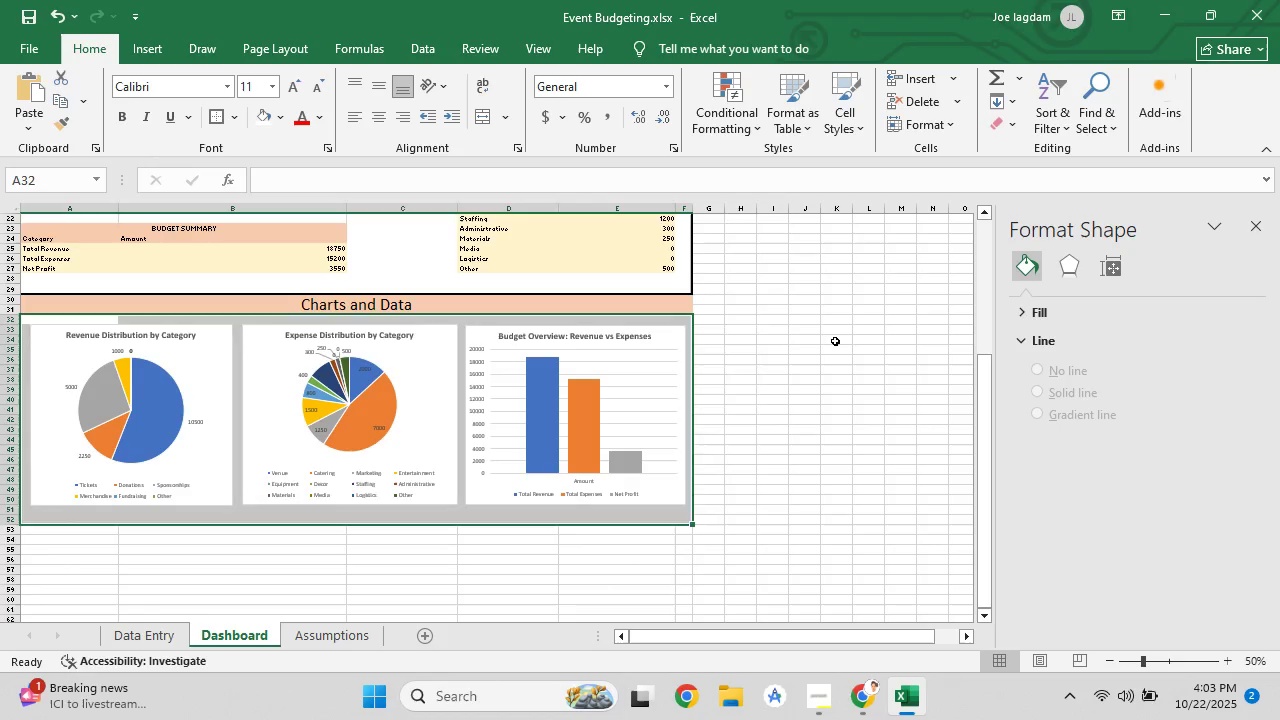 
left_click([834, 340])
 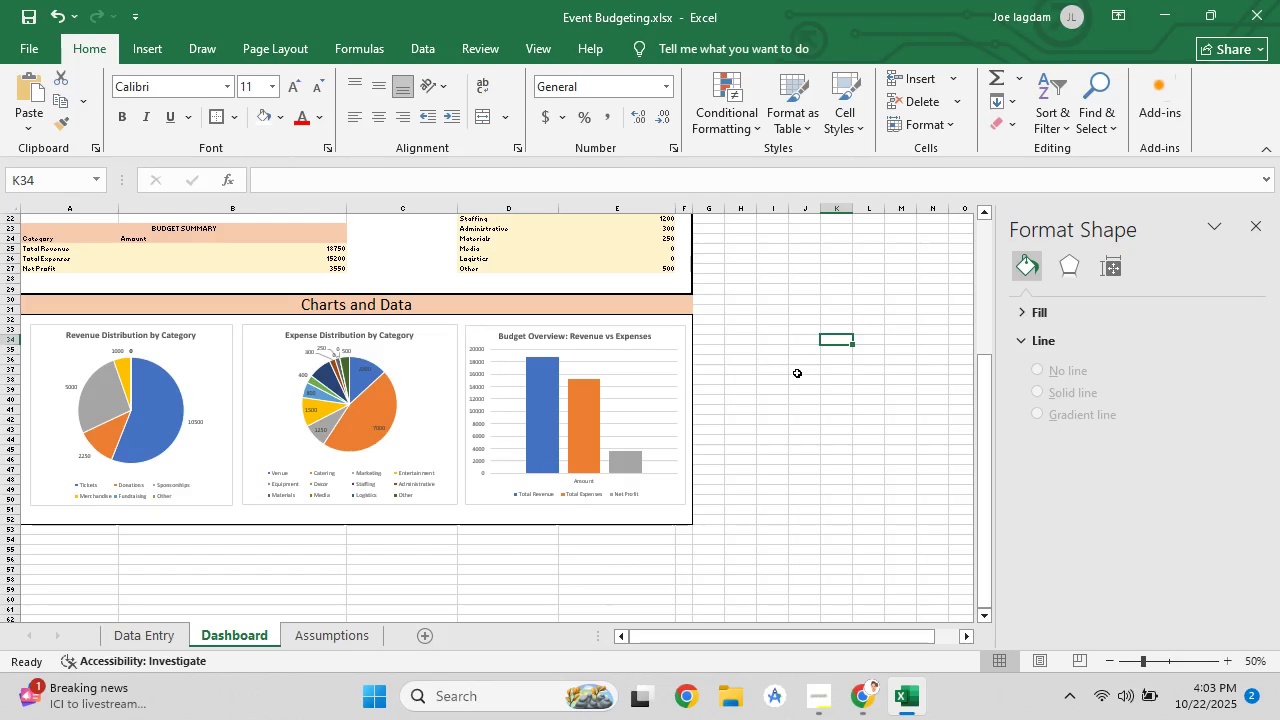 
scroll: coordinate [795, 371], scroll_direction: up, amount: 3.0
 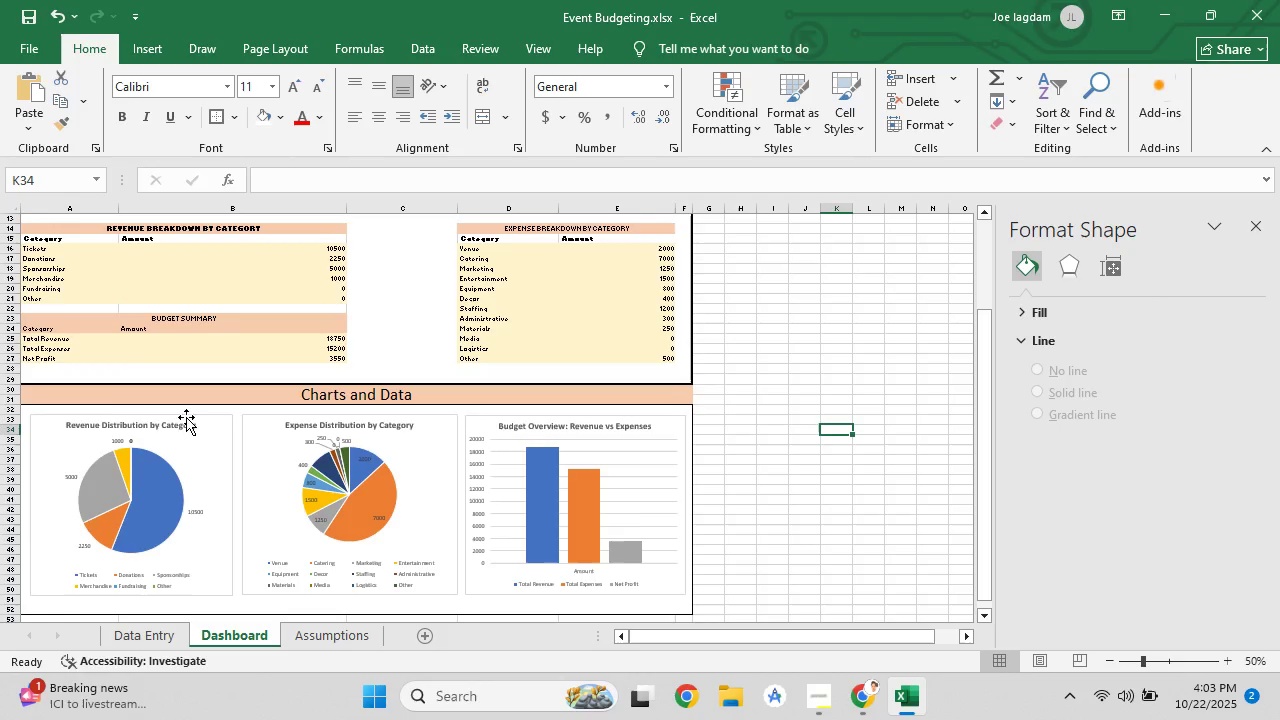 
left_click_drag(start_coordinate=[52, 407], to_coordinate=[683, 608])
 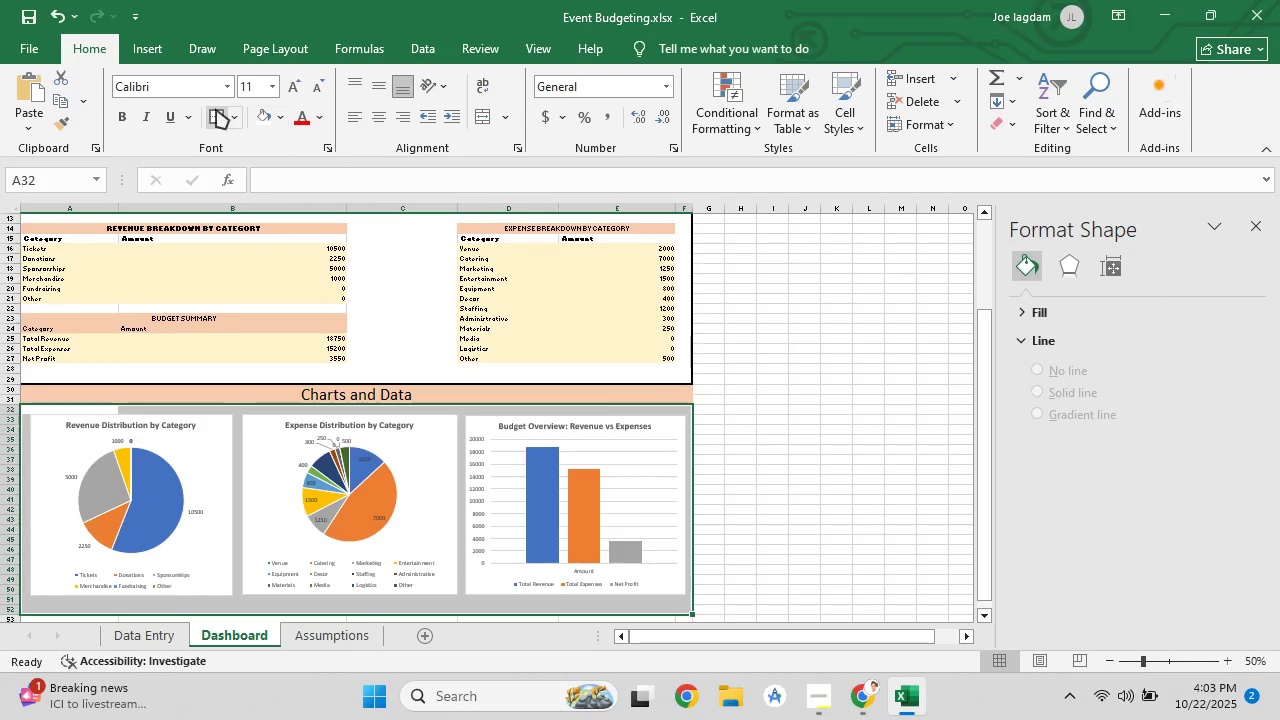 
left_click([216, 109])
 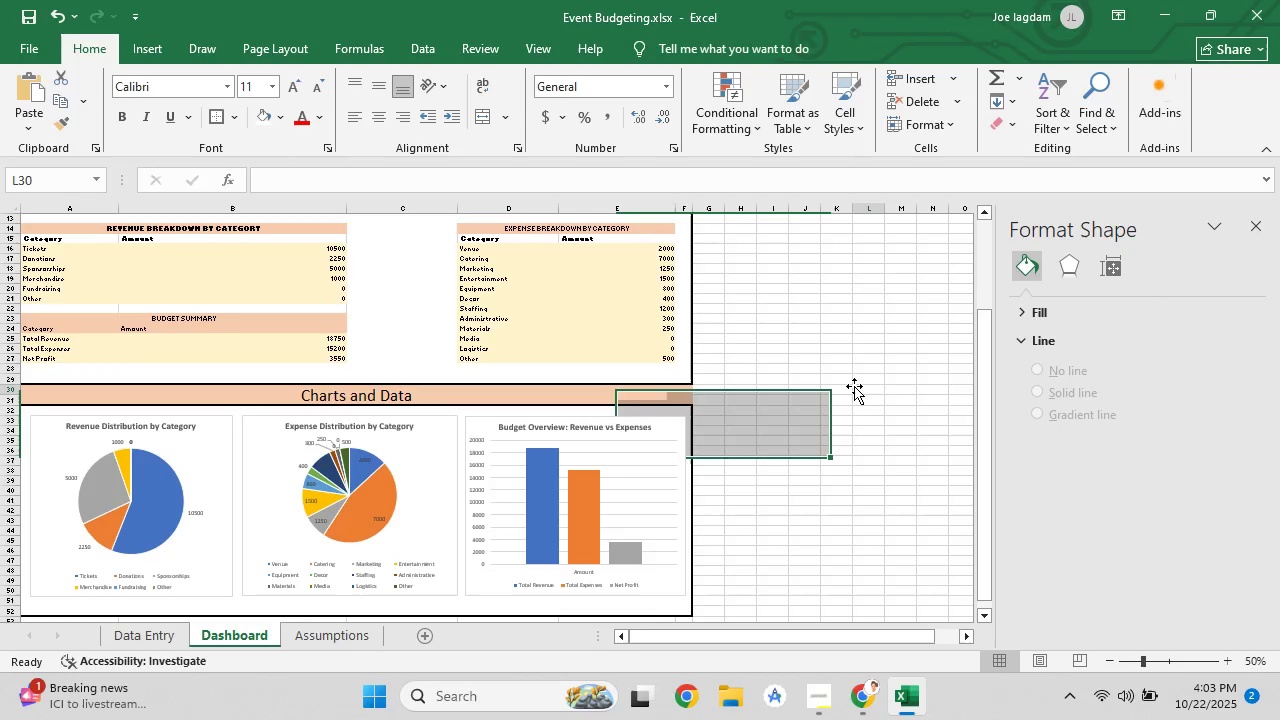 
left_click([854, 386])
 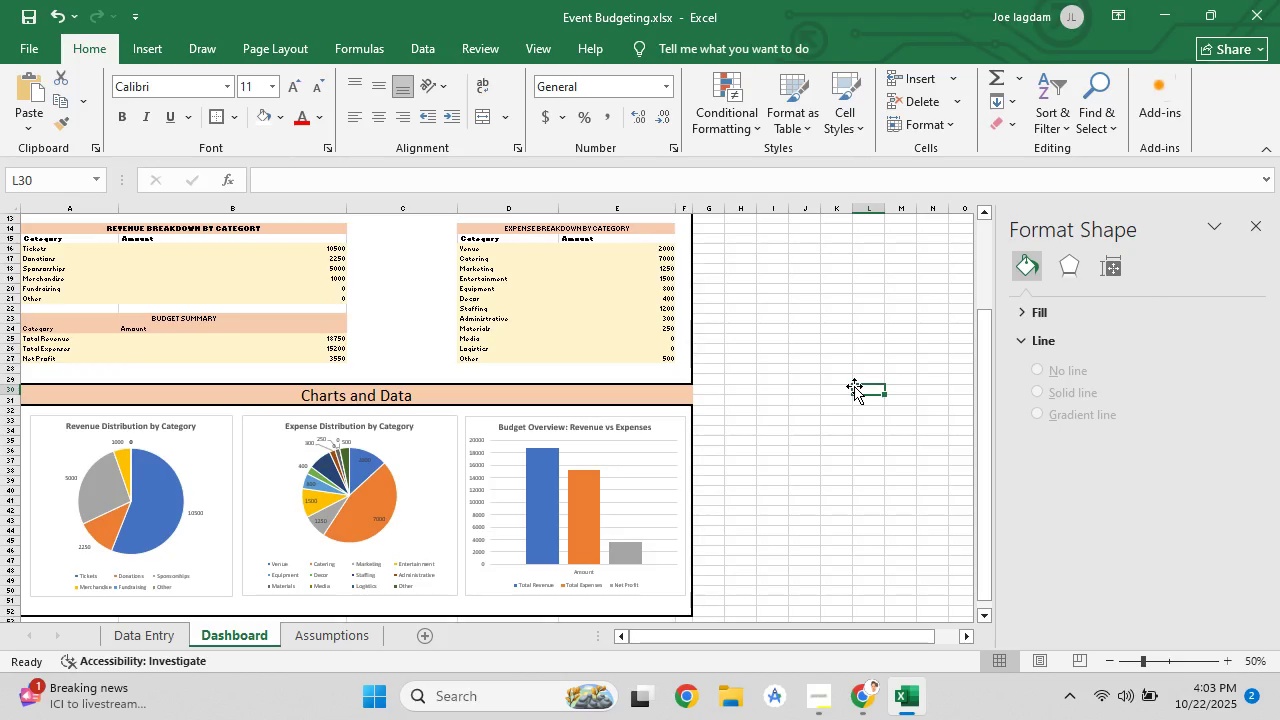 
scroll: coordinate [854, 386], scroll_direction: up, amount: 4.0
 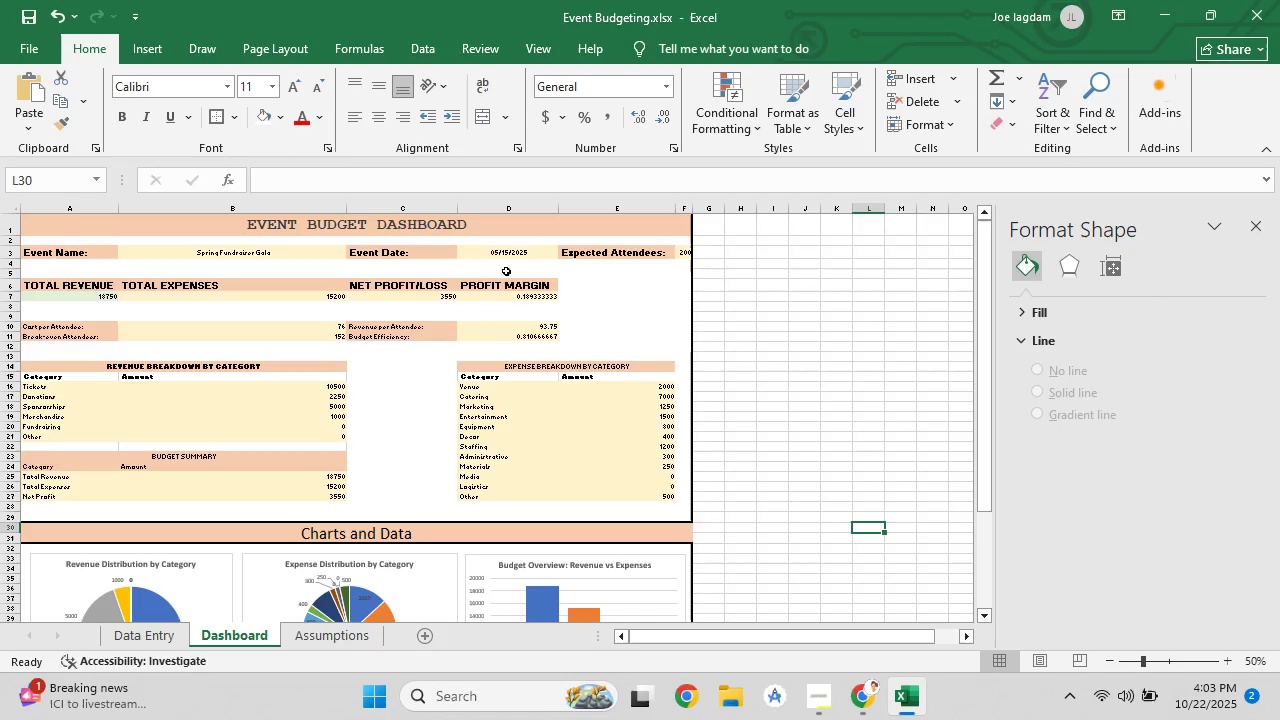 
left_click([397, 217])
 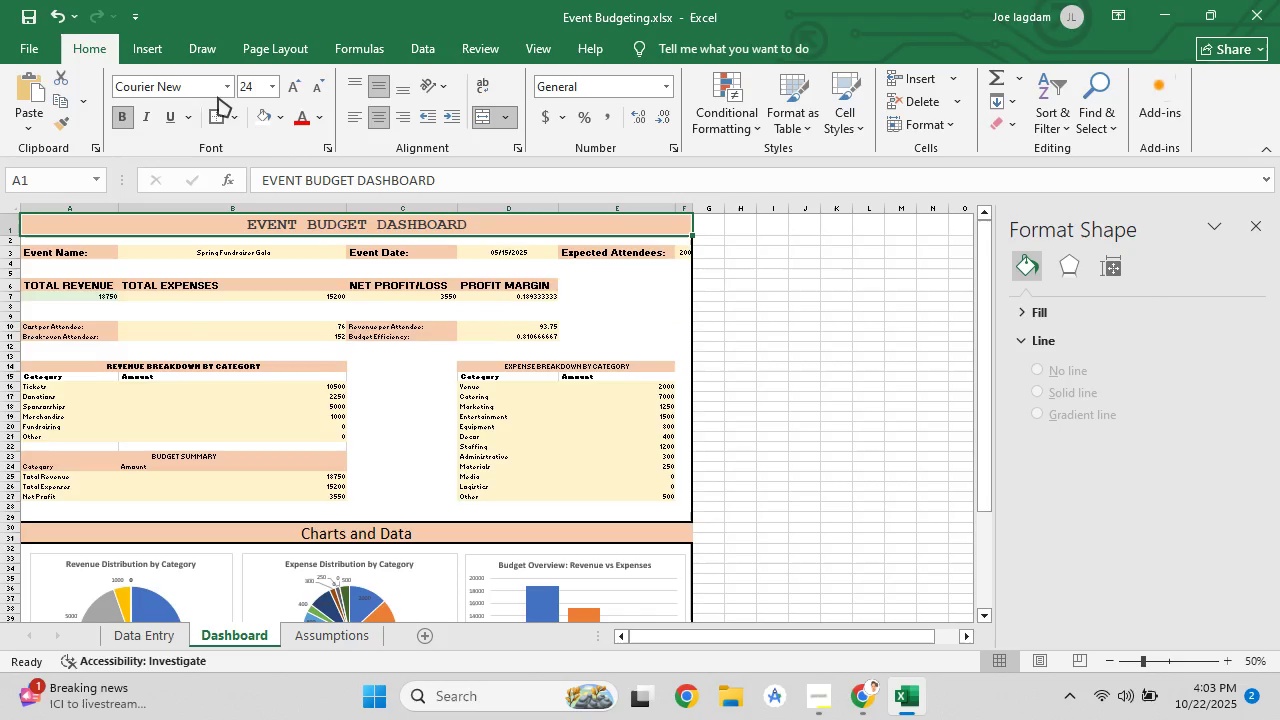 
left_click([218, 87])
 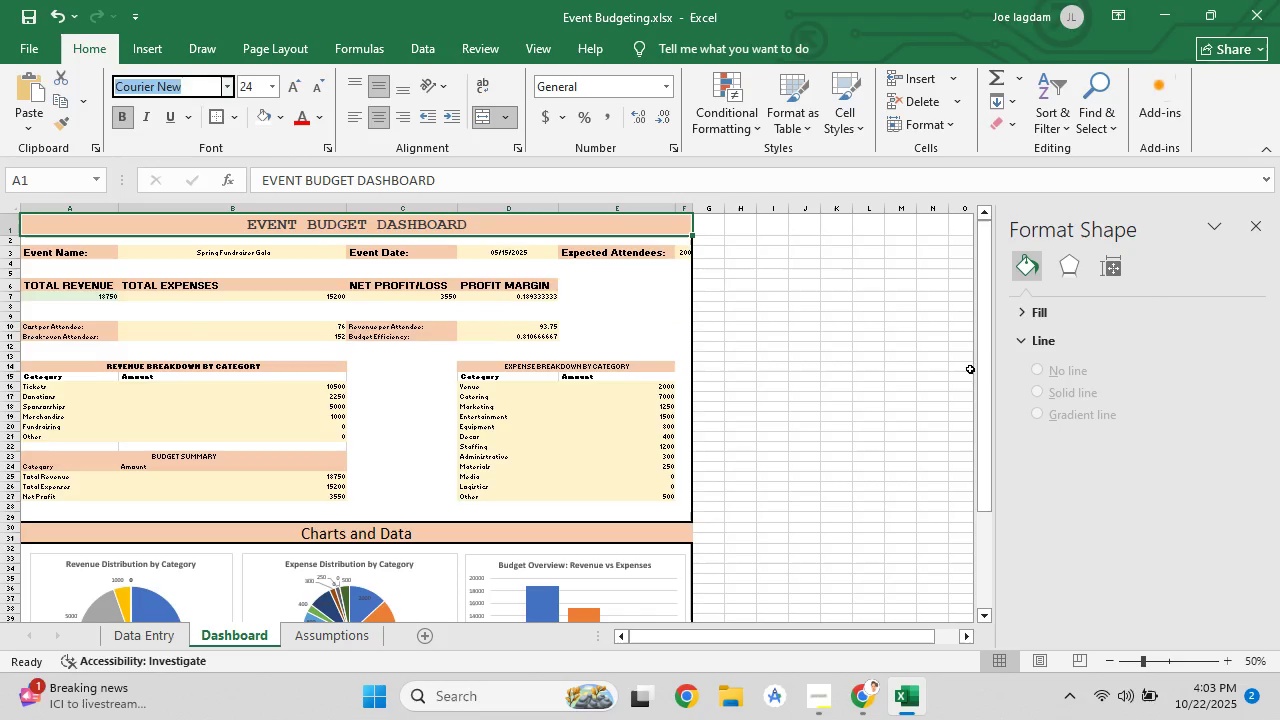 
left_click([984, 371])
 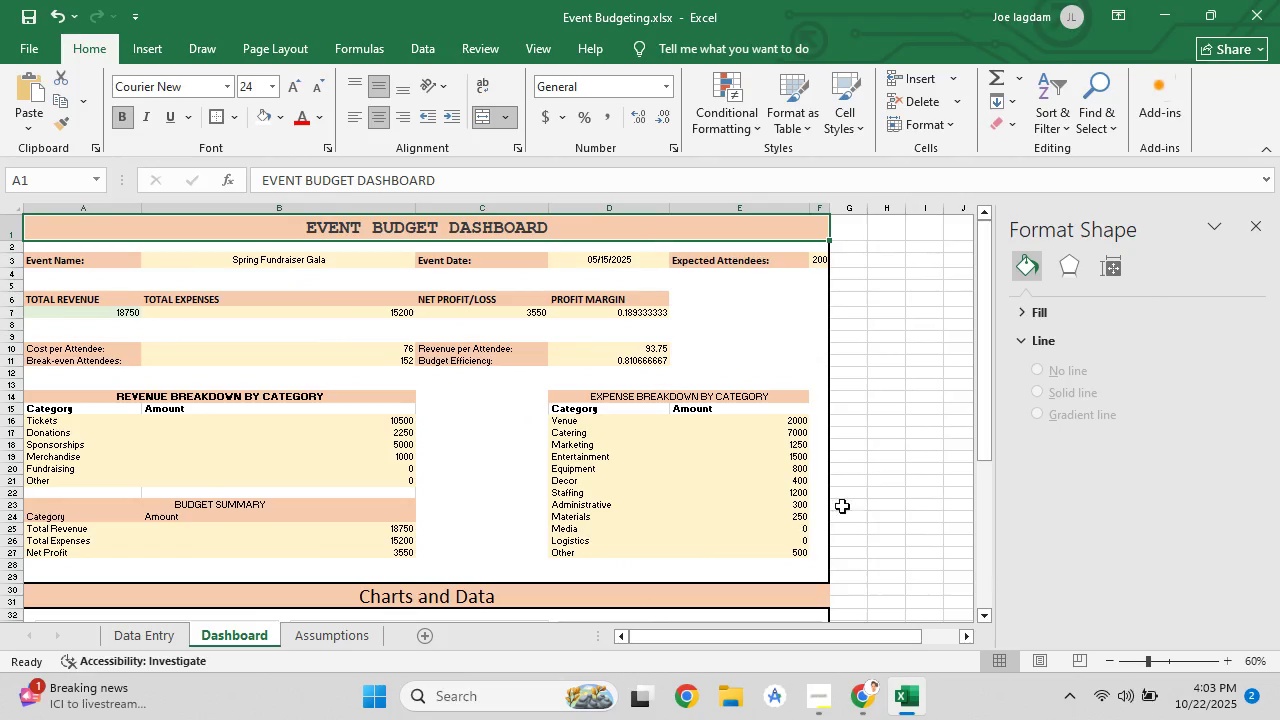 
scroll: coordinate [758, 456], scroll_direction: down, amount: 1.0
 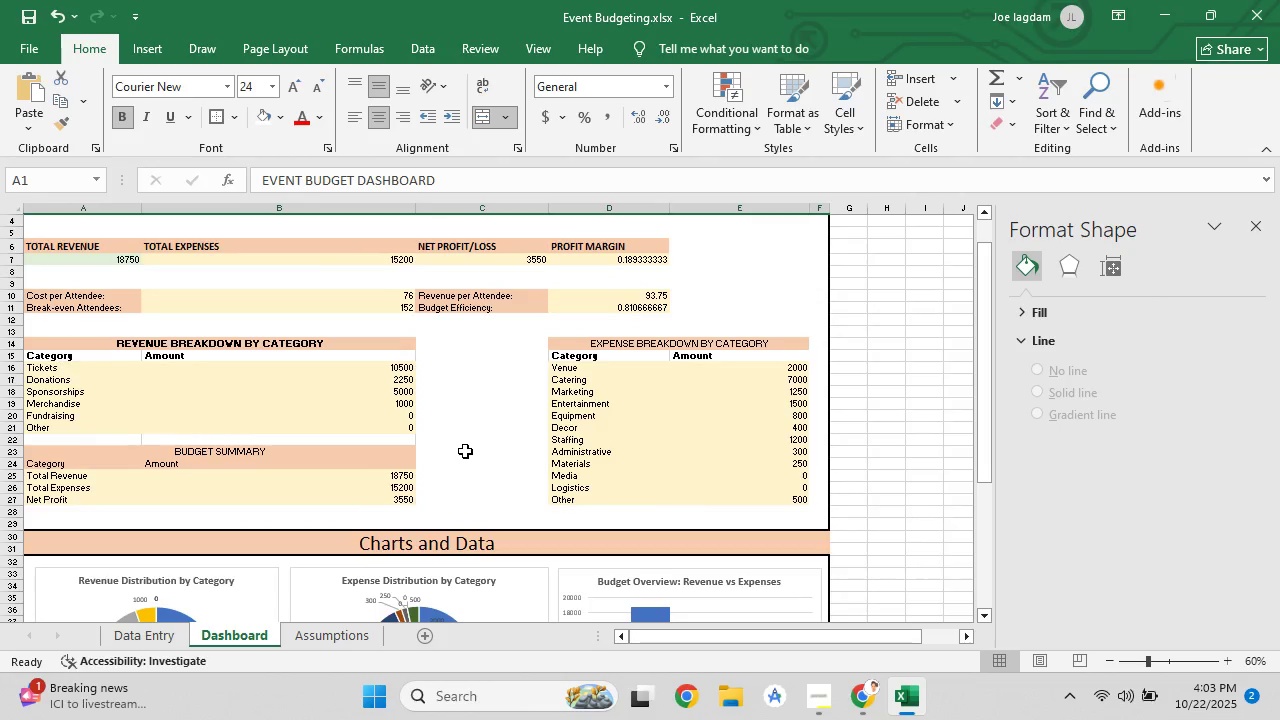 
scroll: coordinate [463, 451], scroll_direction: up, amount: 1.0
 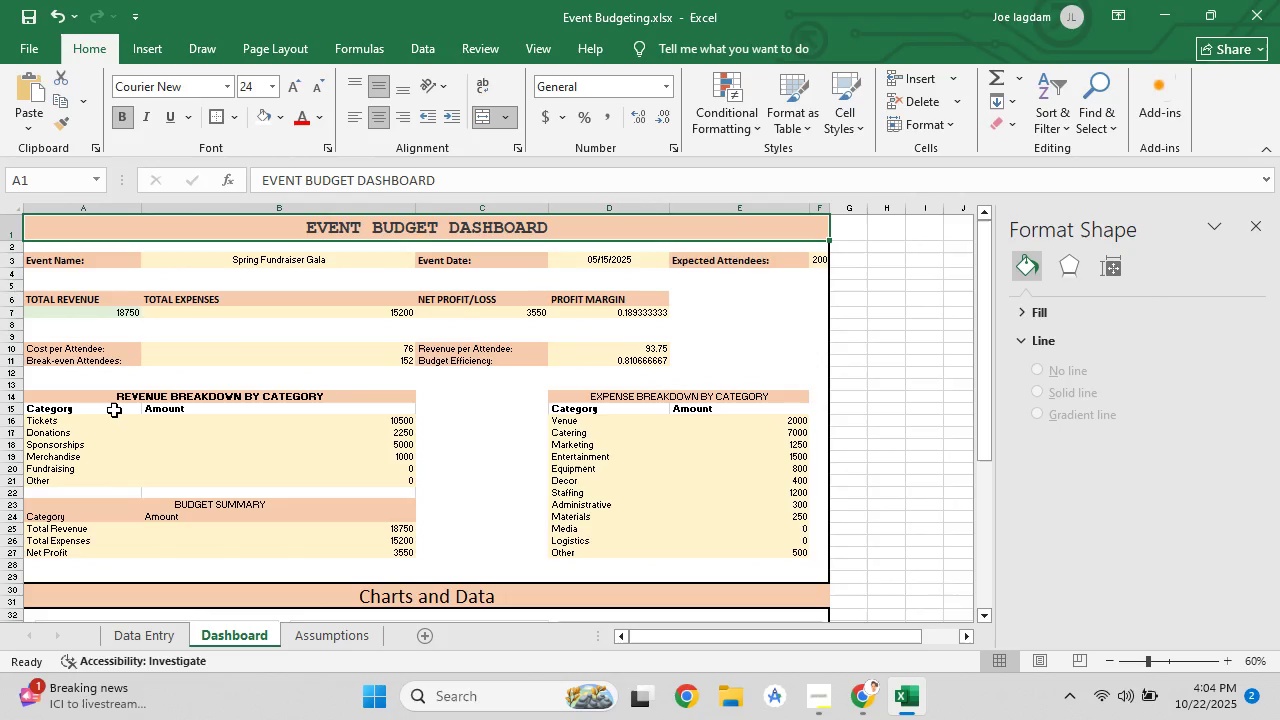 
left_click([114, 410])
 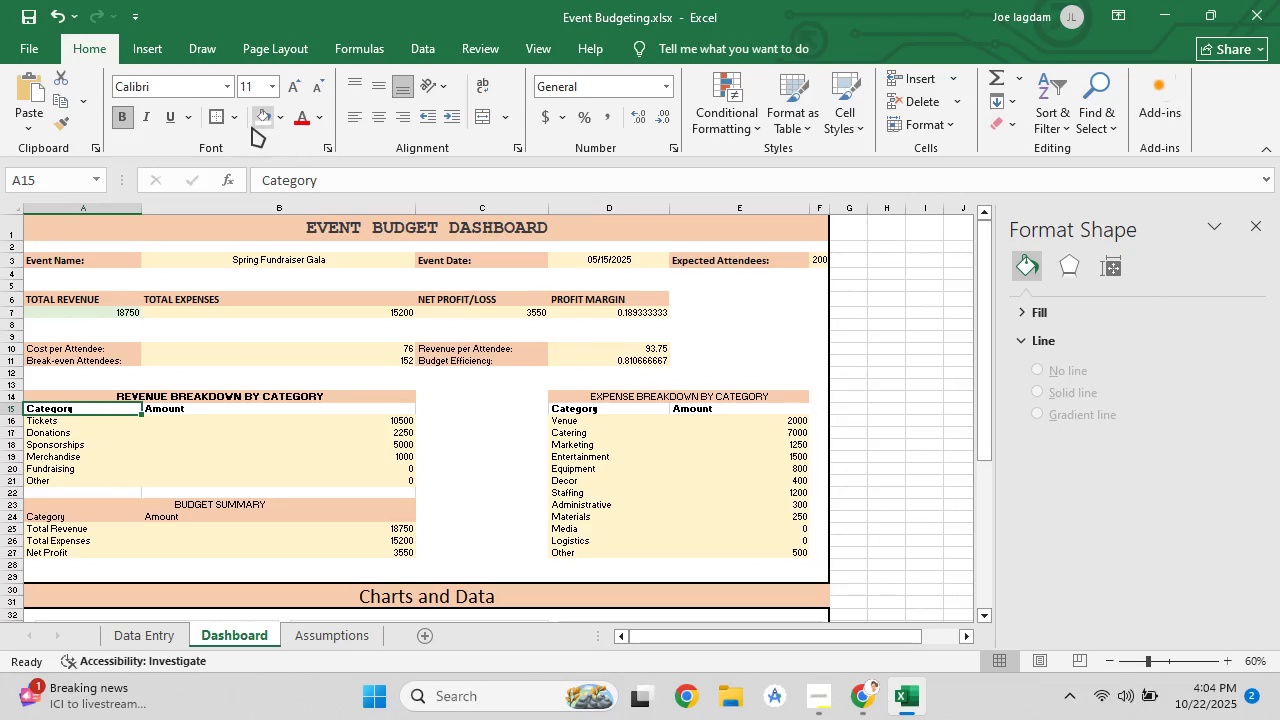 
left_click([255, 121])
 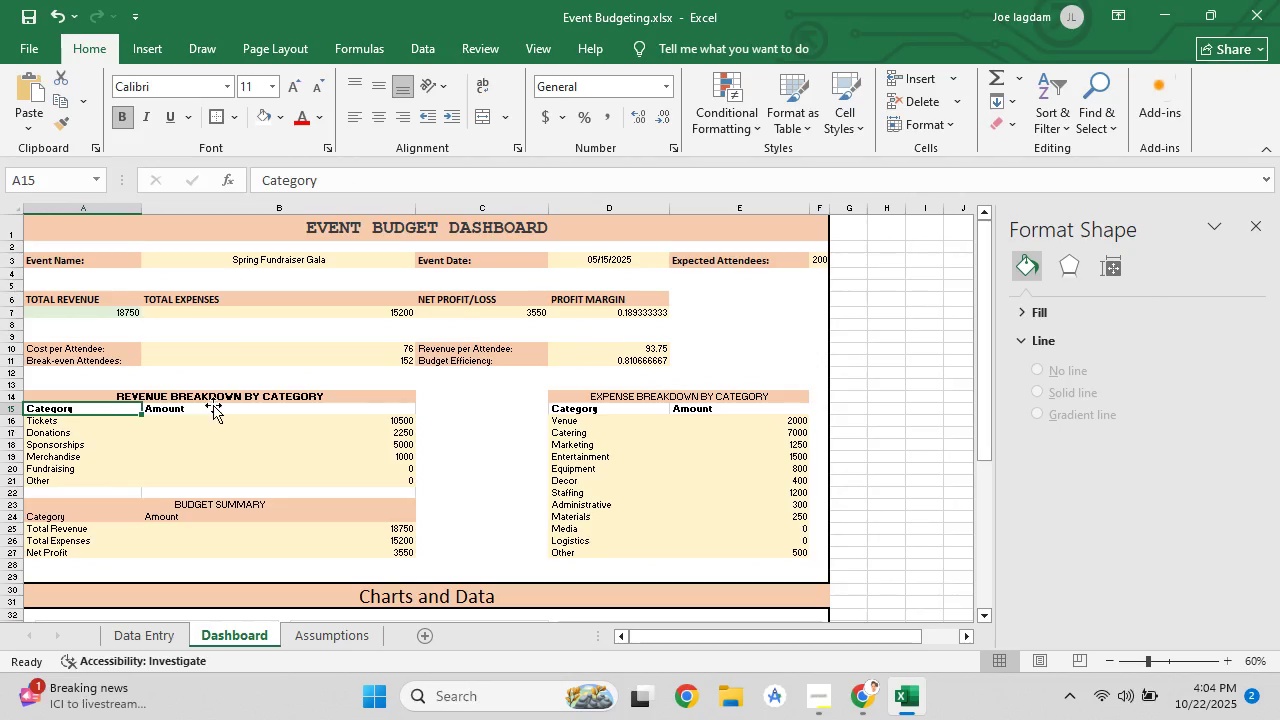 
left_click([213, 405])
 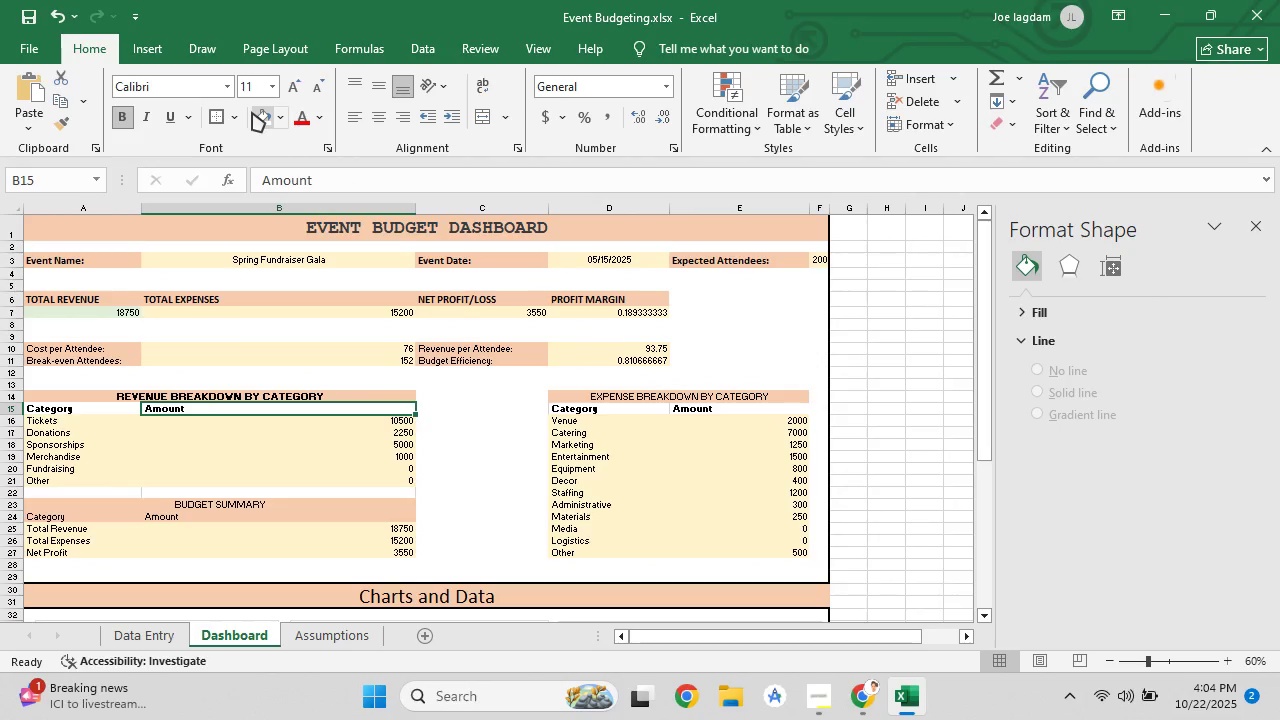 
left_click([252, 112])
 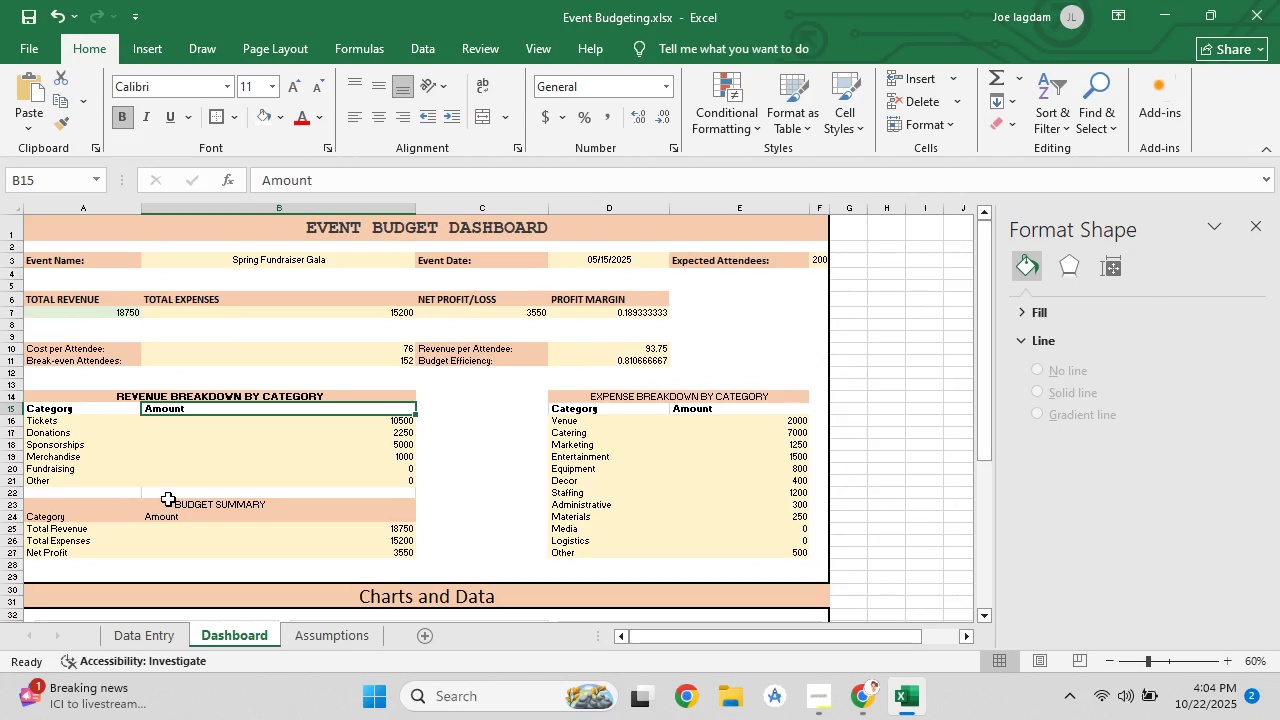 
left_click([168, 499])
 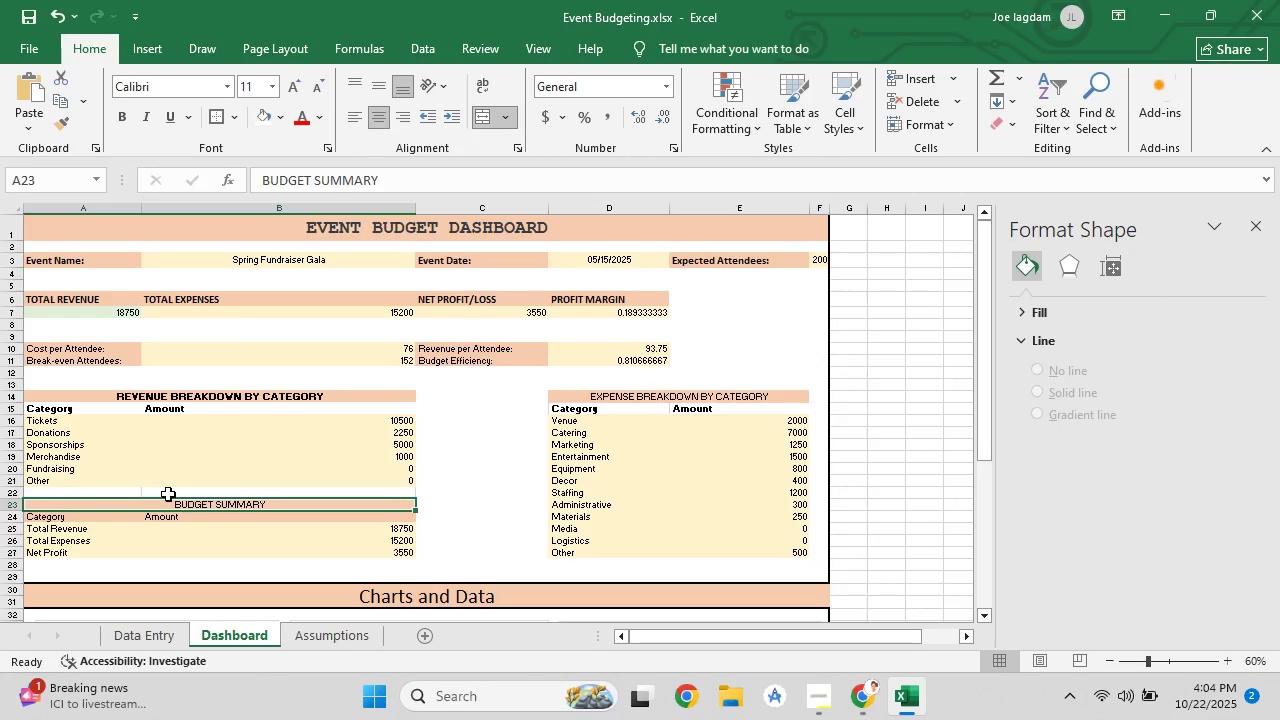 
left_click([168, 494])
 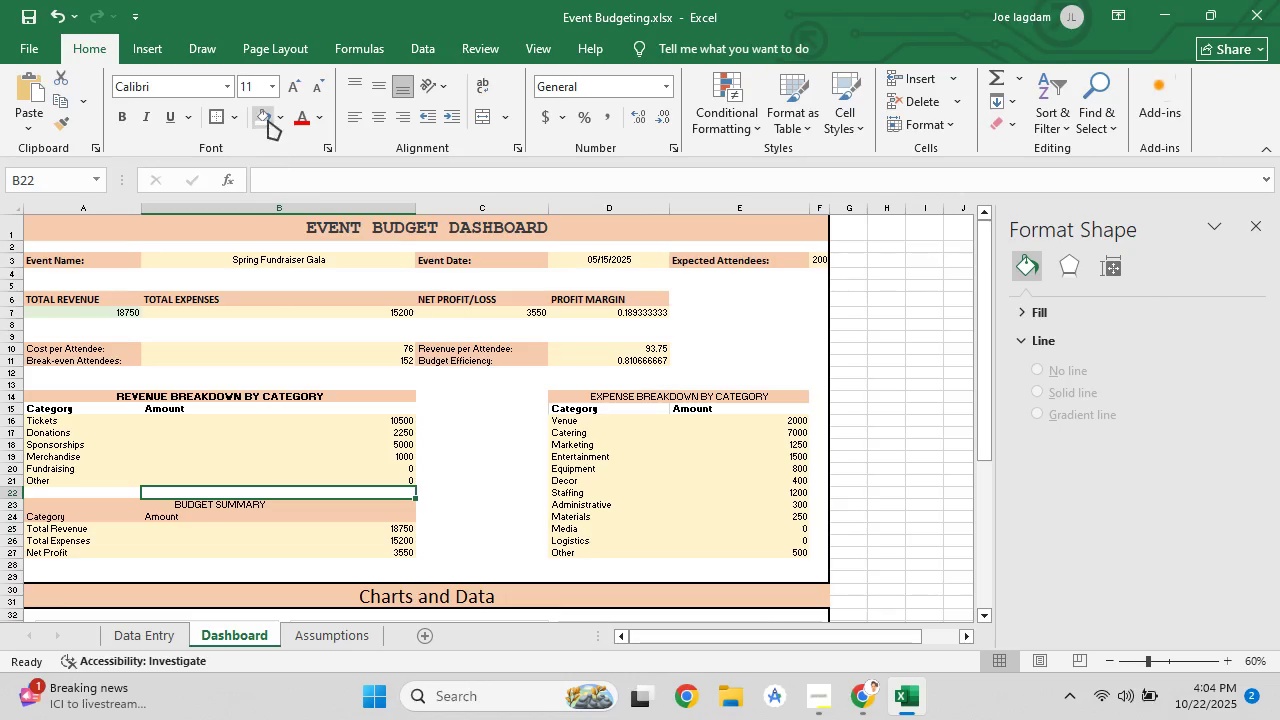 
left_click([268, 115])
 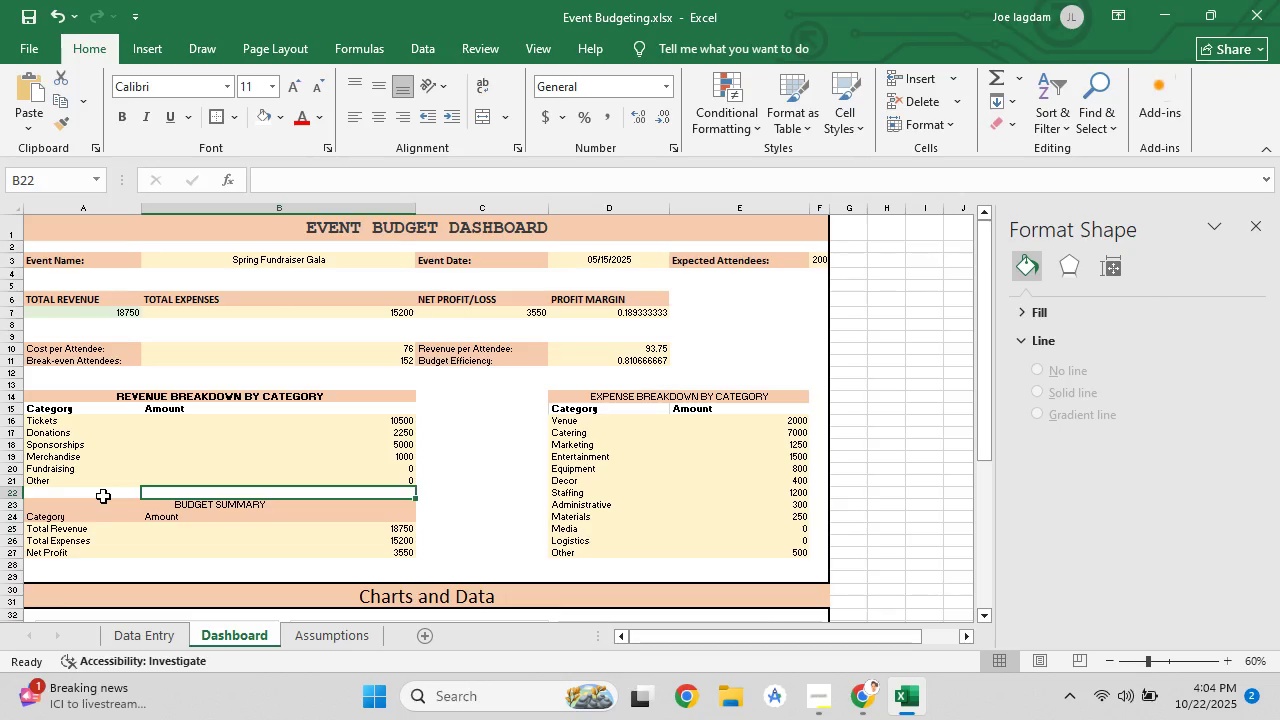 
left_click([103, 496])
 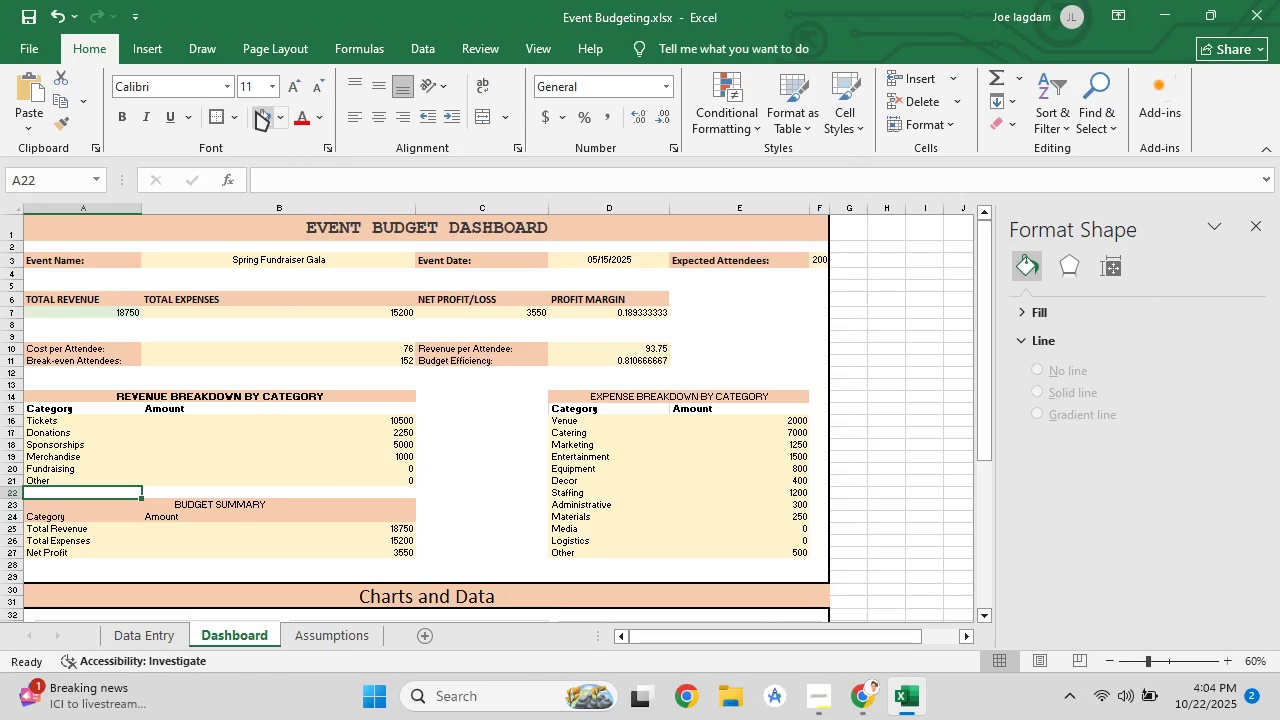 
left_click([256, 111])
 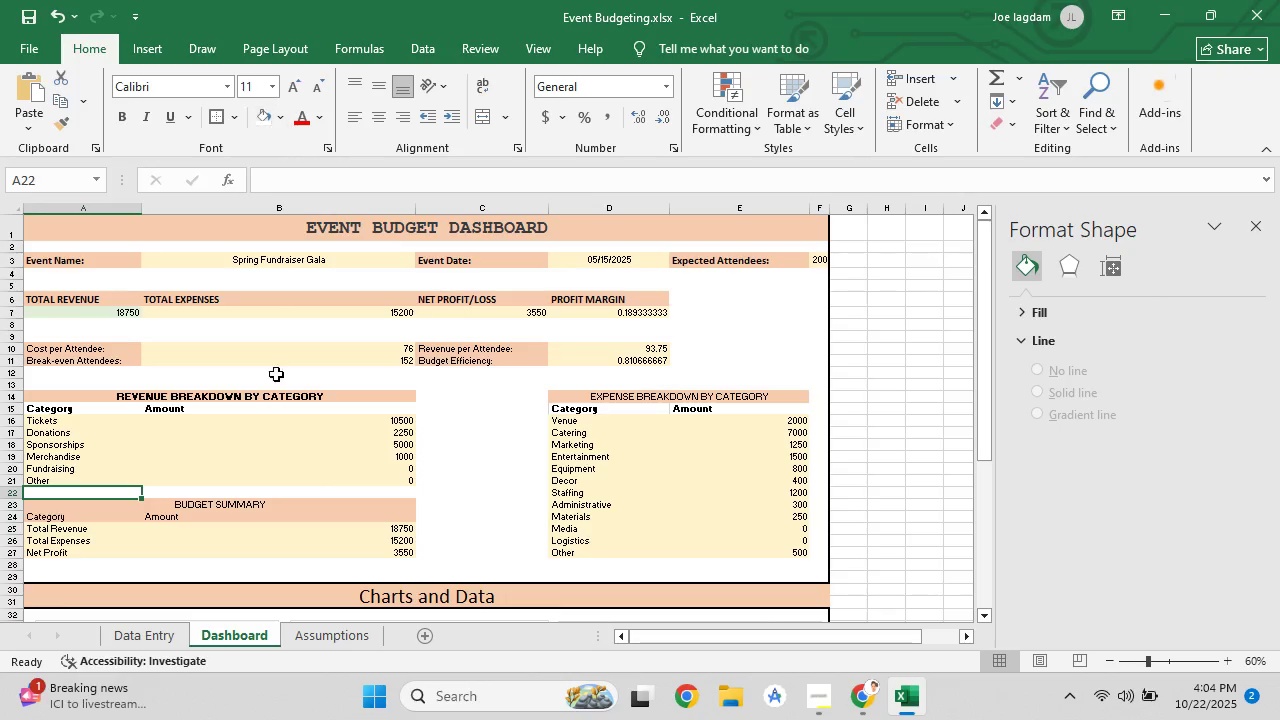 
scroll: coordinate [293, 436], scroll_direction: up, amount: 3.0
 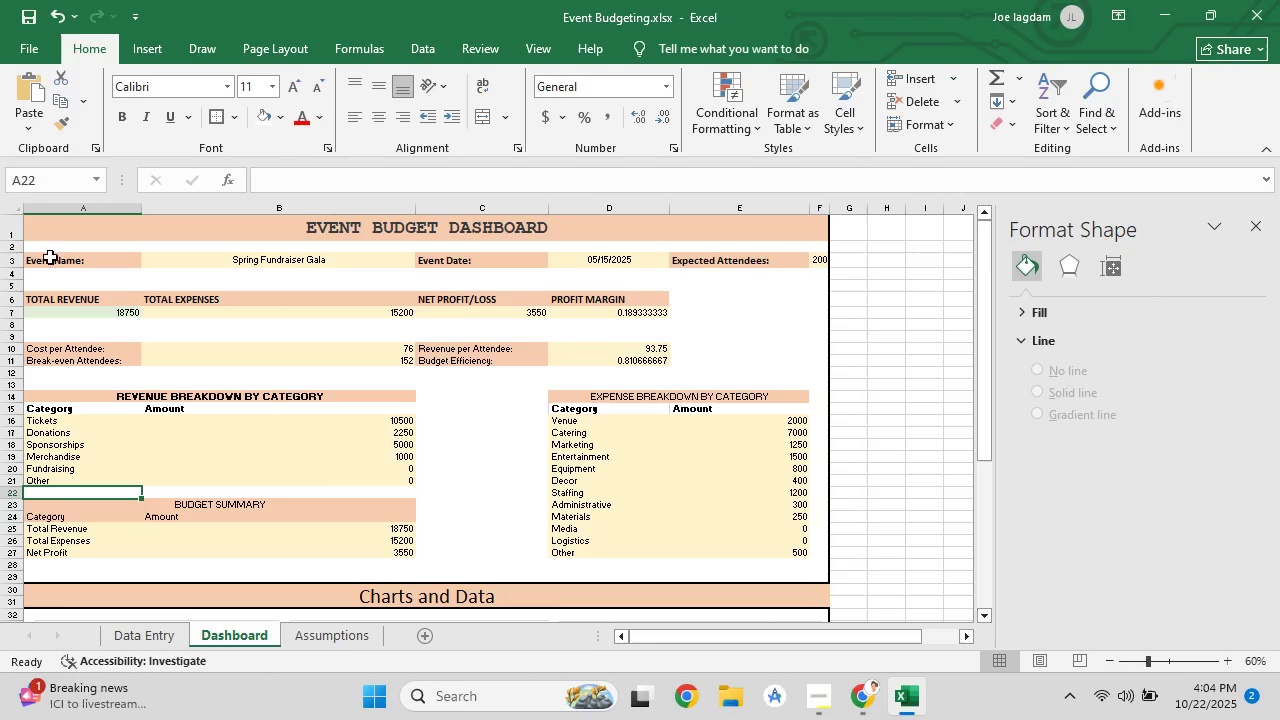 
left_click_drag(start_coordinate=[53, 225], to_coordinate=[548, 460])
 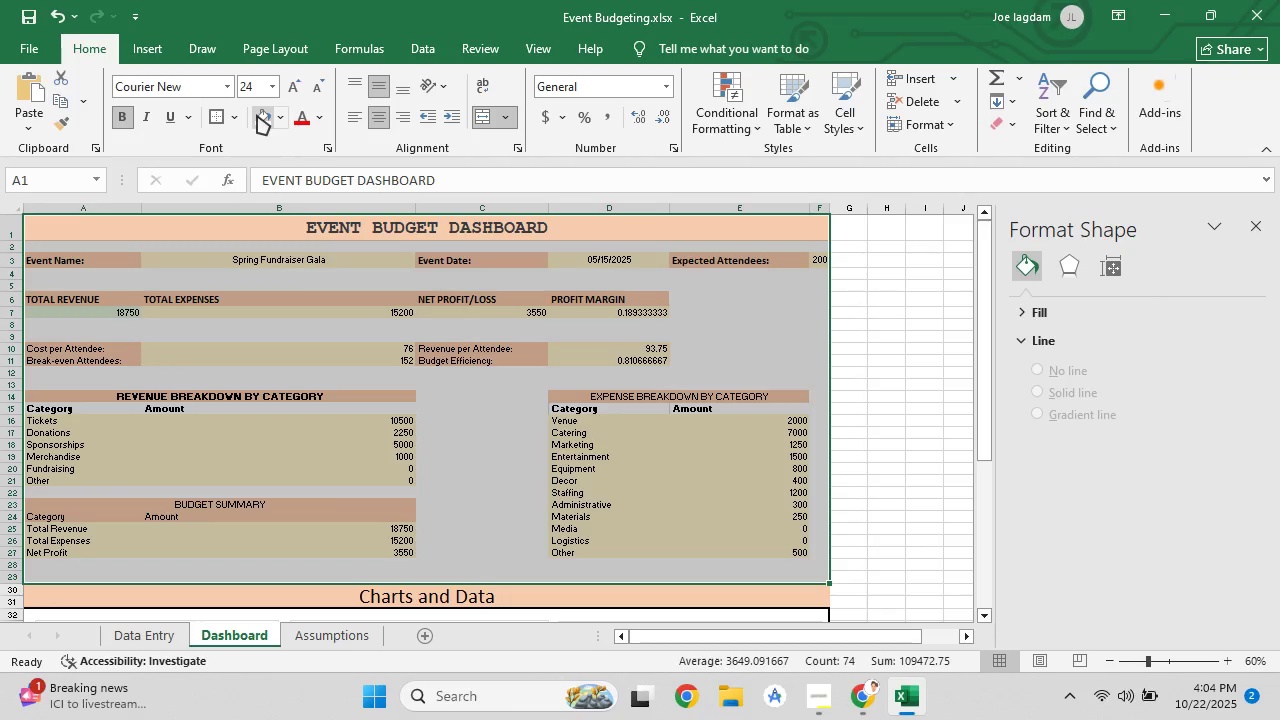 
left_click([257, 115])
 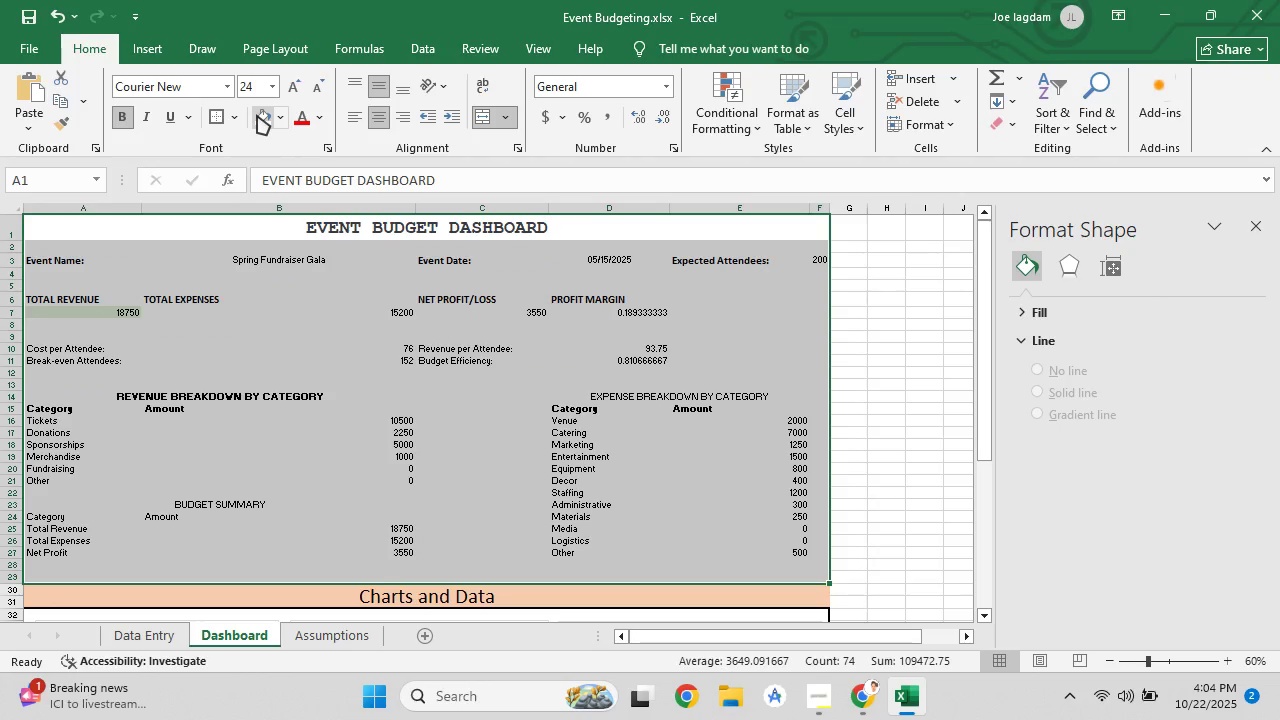 
key(Control+Z)
 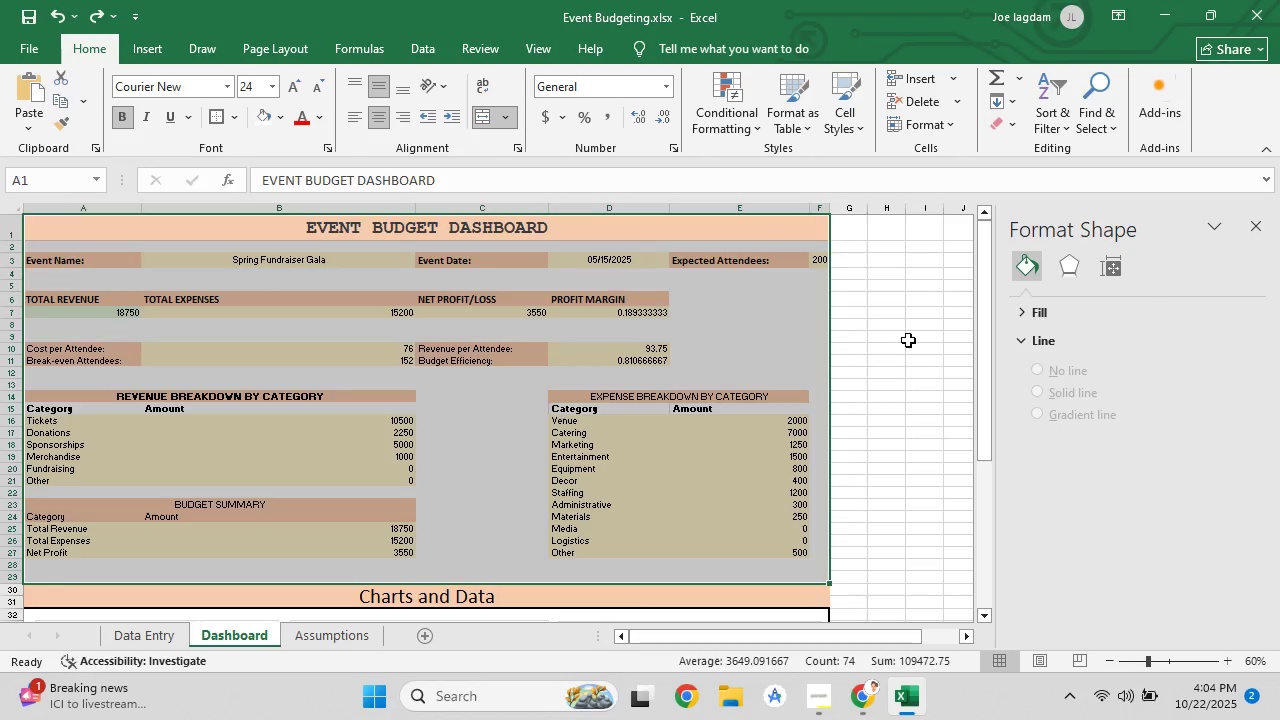 
left_click([908, 340])
 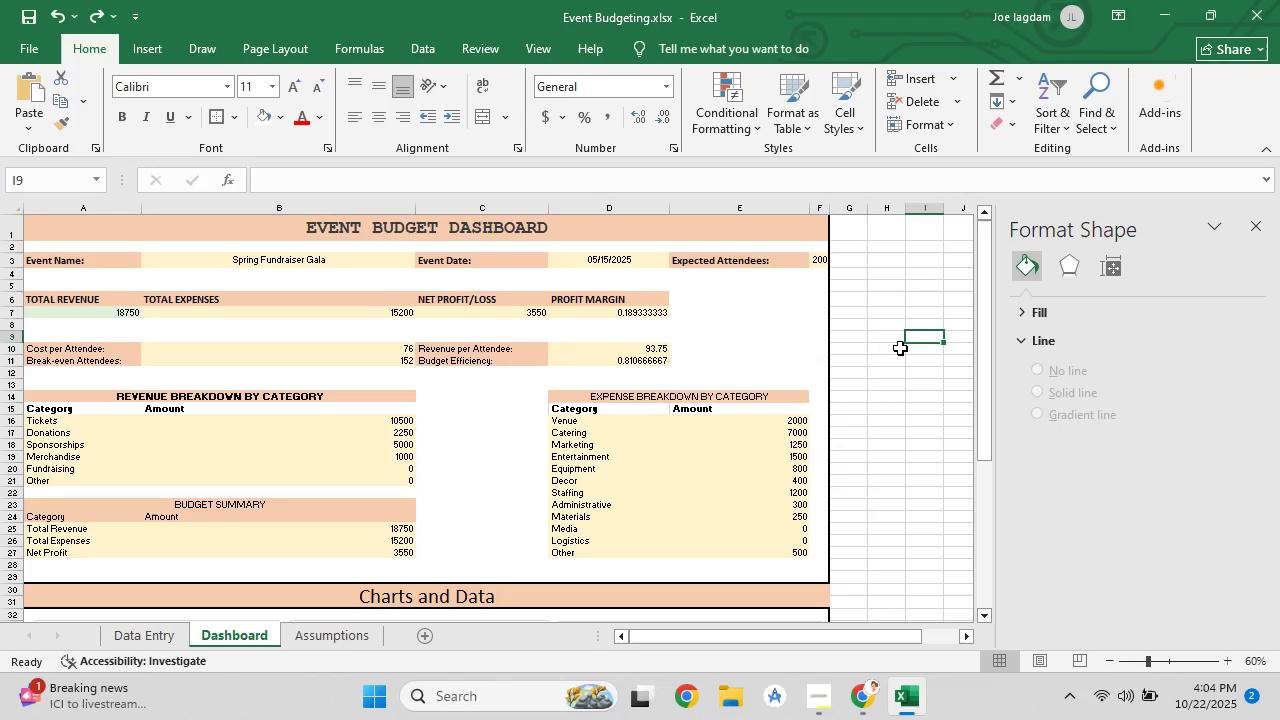 
scroll: coordinate [899, 347], scroll_direction: down, amount: 3.0
 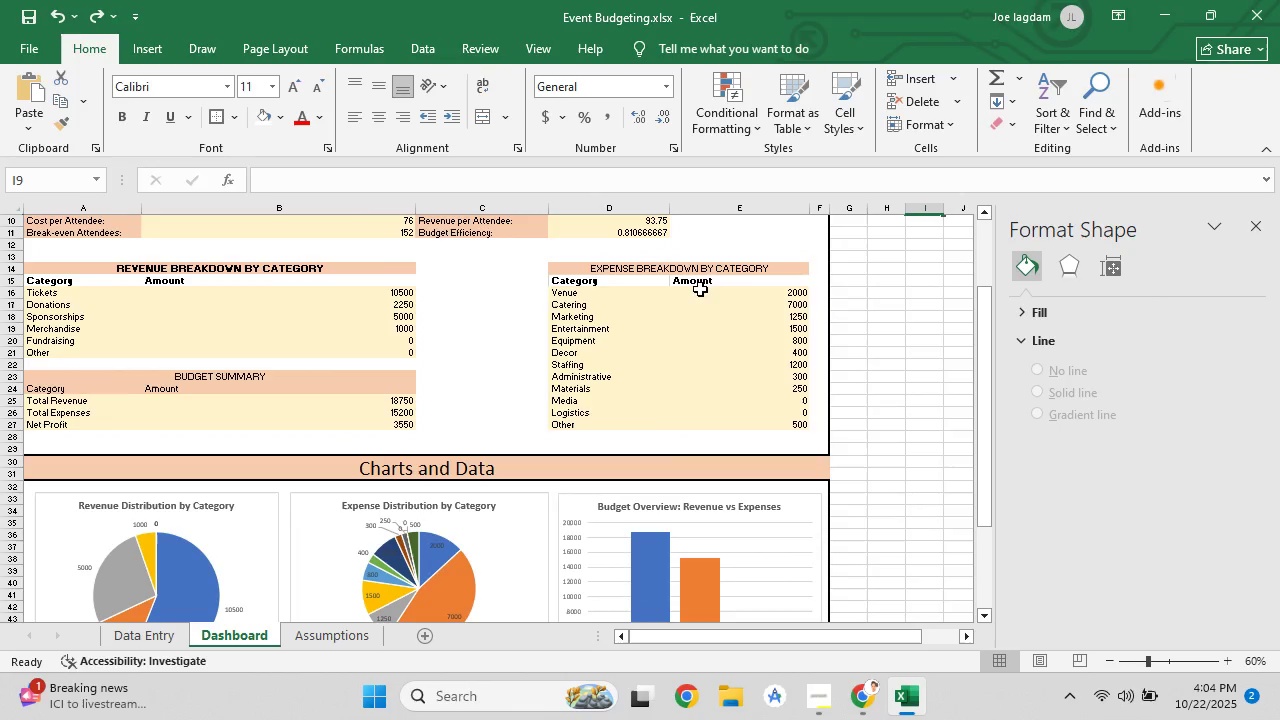 
left_click([645, 284])
 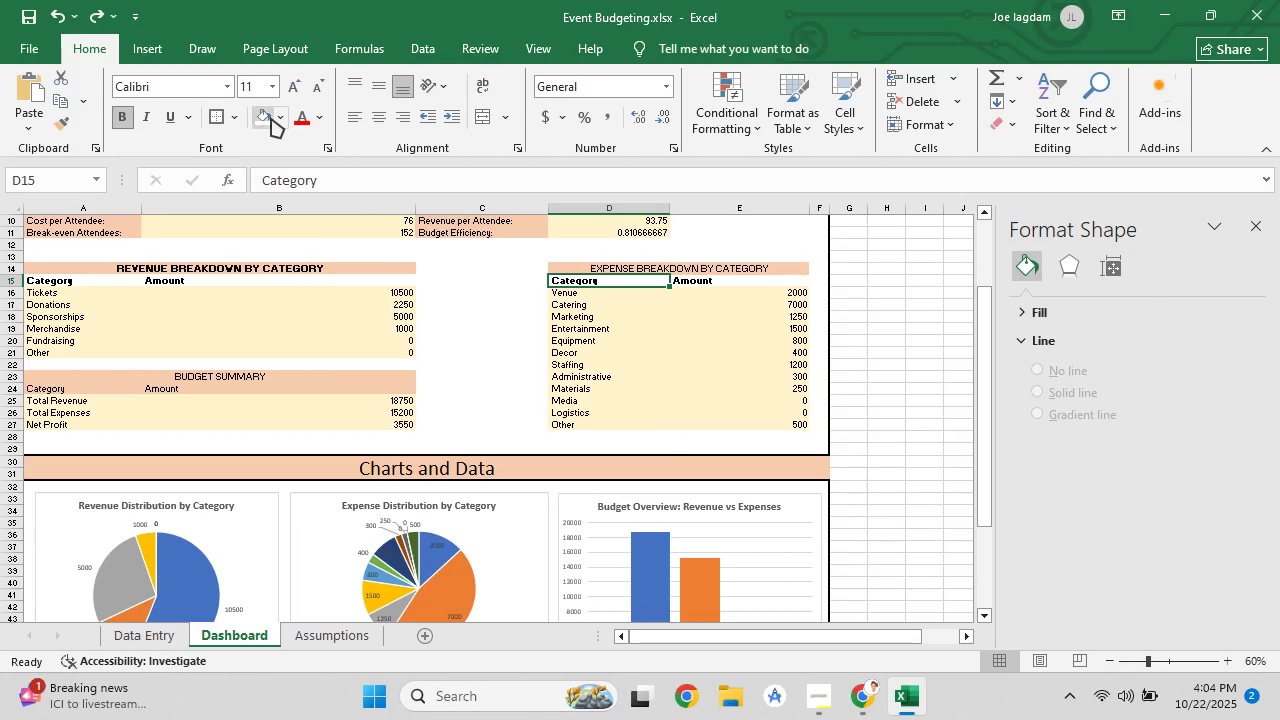 
left_click([271, 118])
 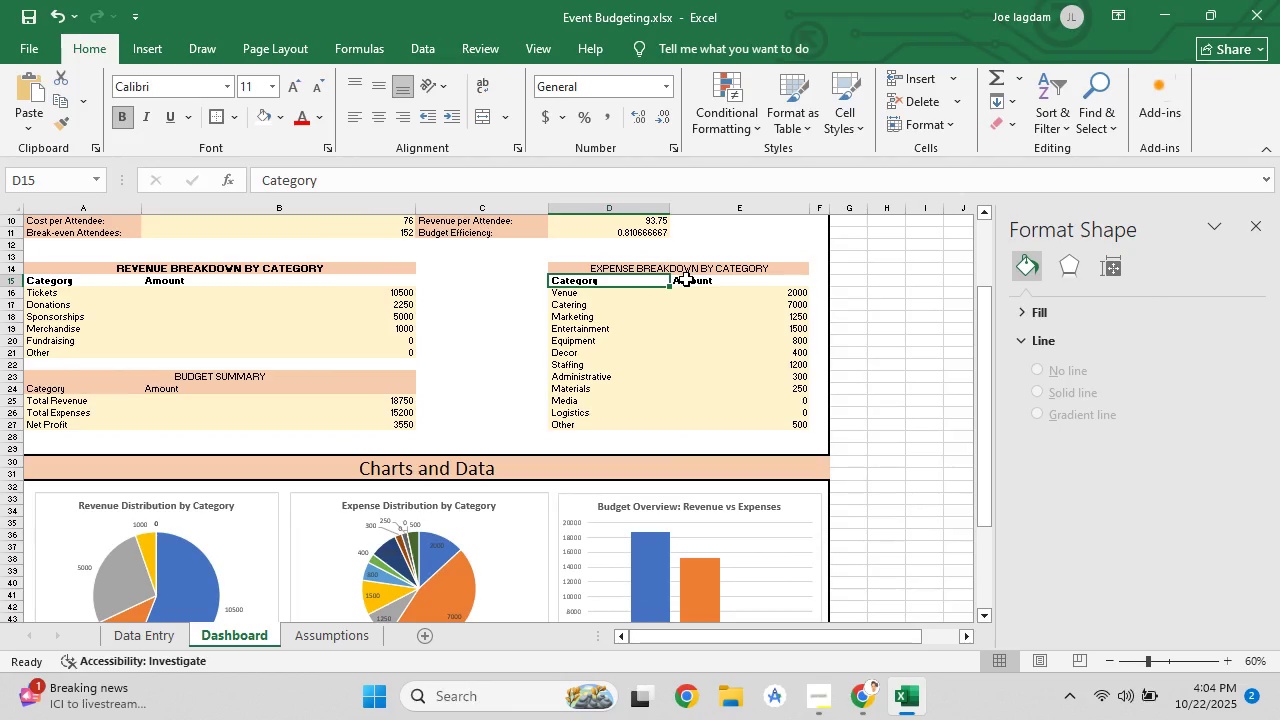 
left_click([686, 279])
 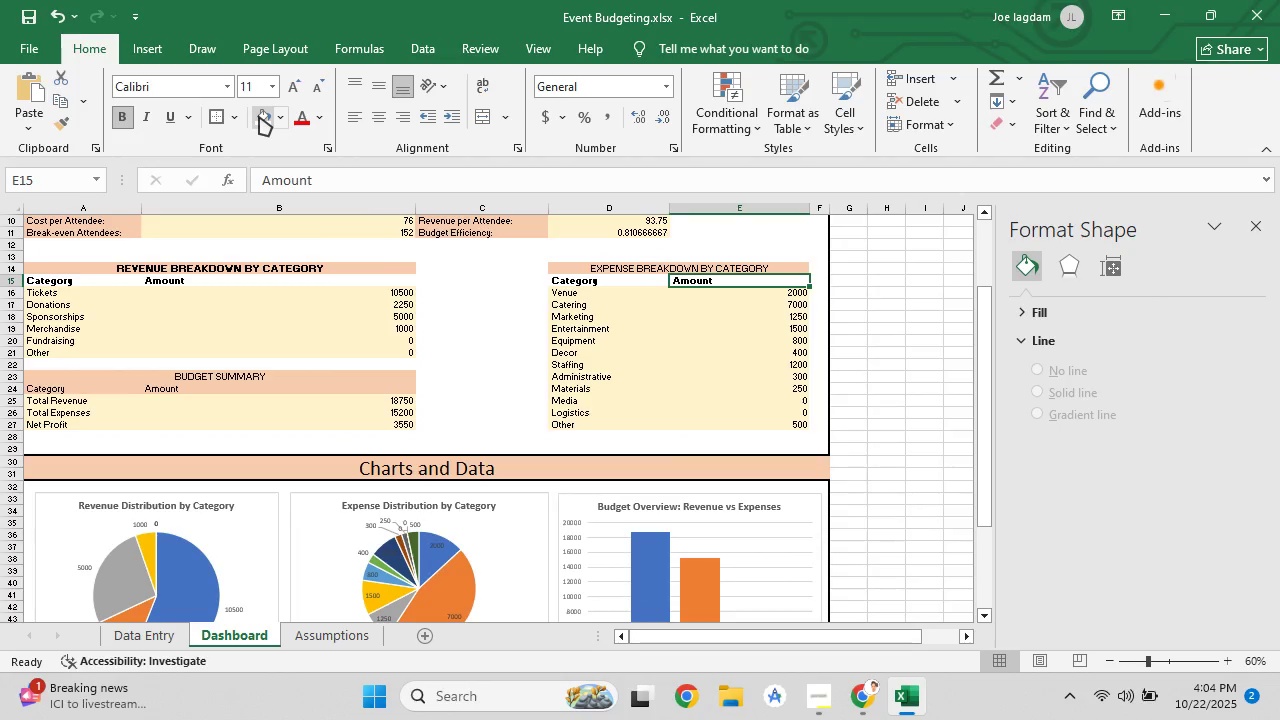 
left_click([259, 116])
 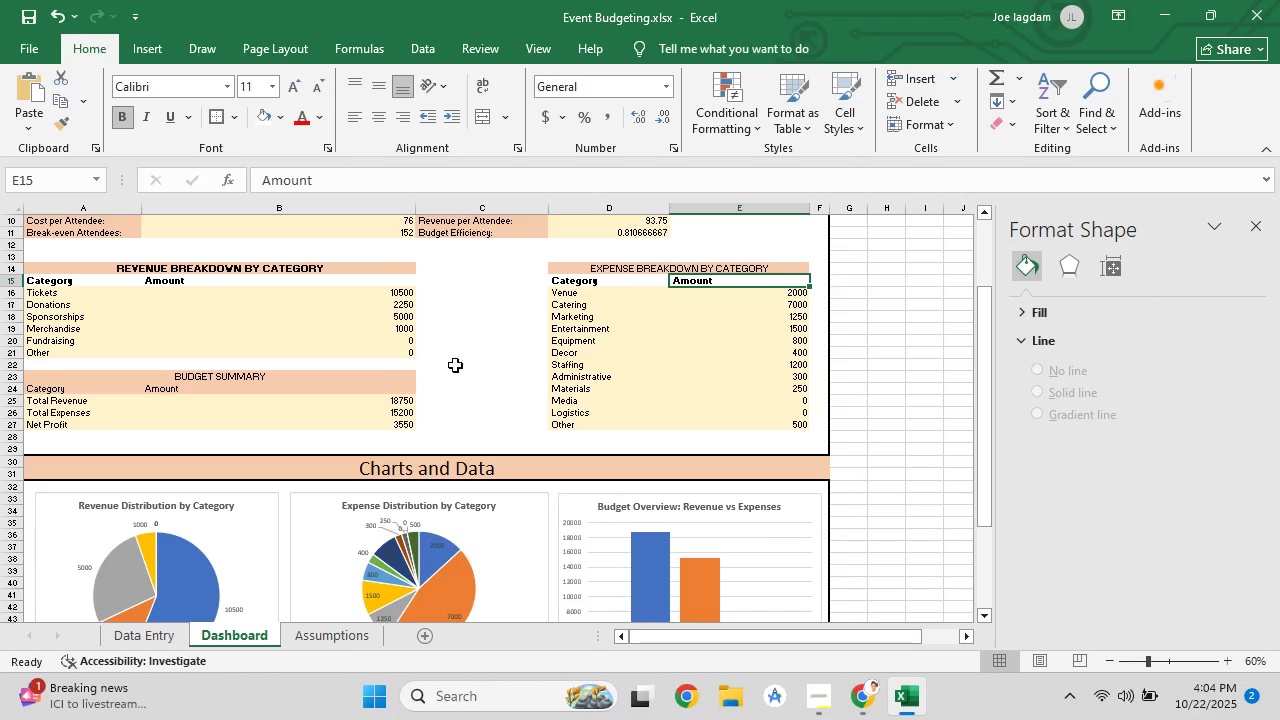 
scroll: coordinate [498, 308], scroll_direction: up, amount: 4.0
 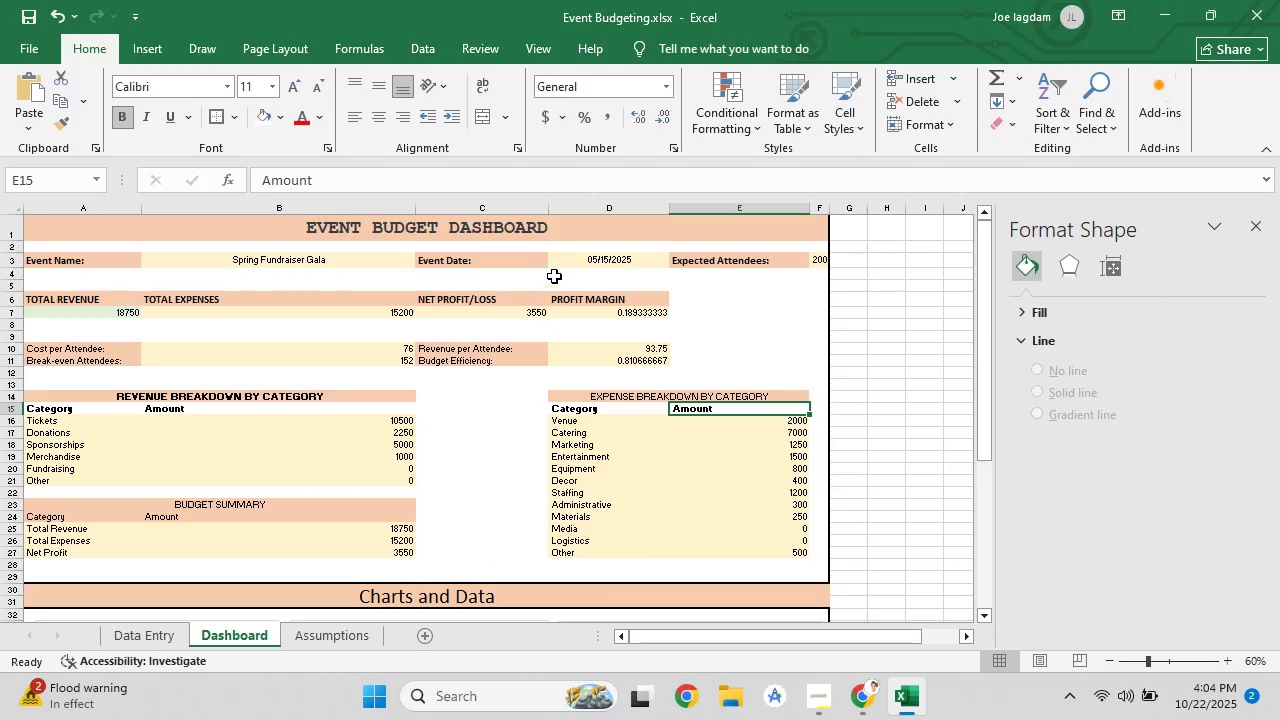 
scroll: coordinate [545, 281], scroll_direction: down, amount: 3.0
 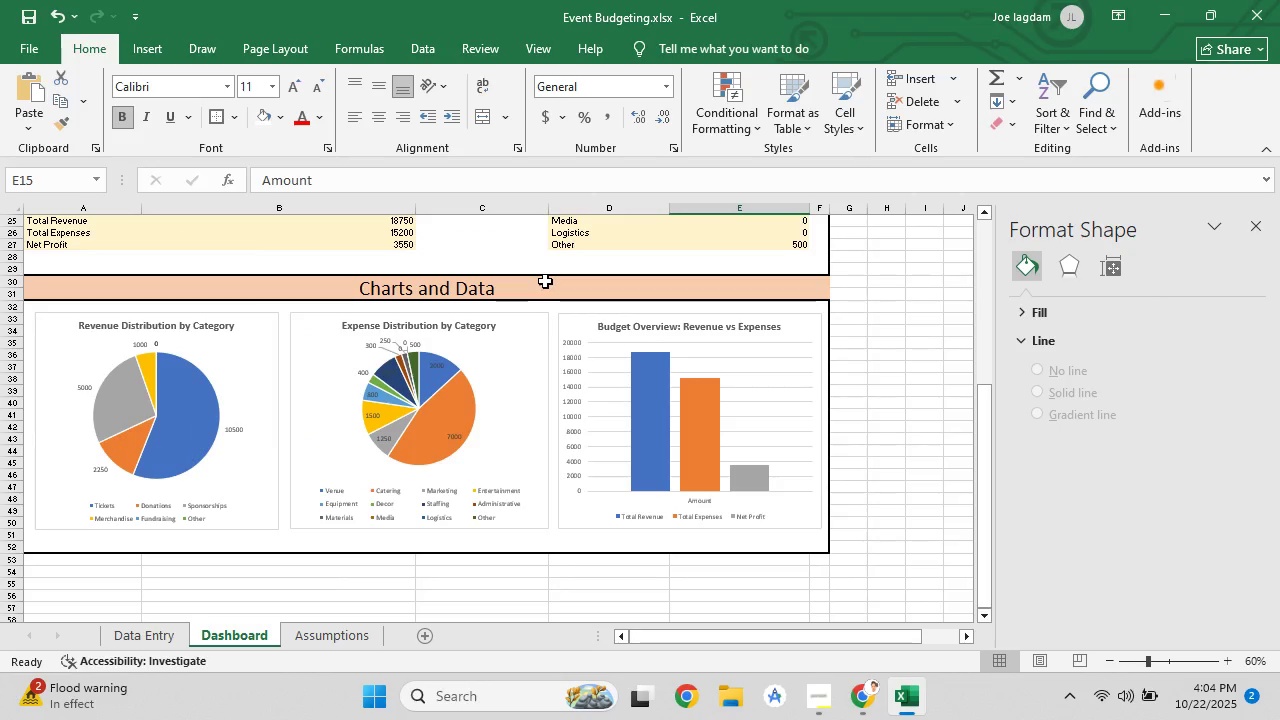 
scroll: coordinate [758, 443], scroll_direction: up, amount: 7.0
 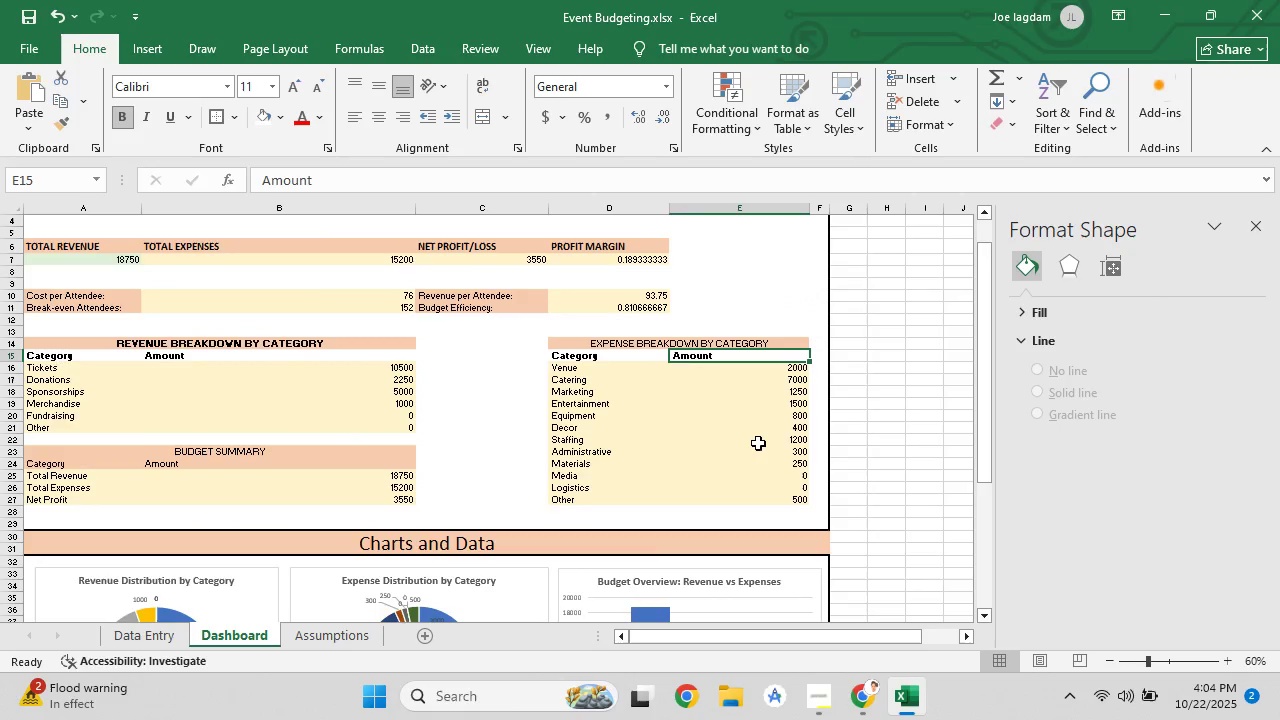 
scroll: coordinate [758, 443], scroll_direction: down, amount: 1.0
 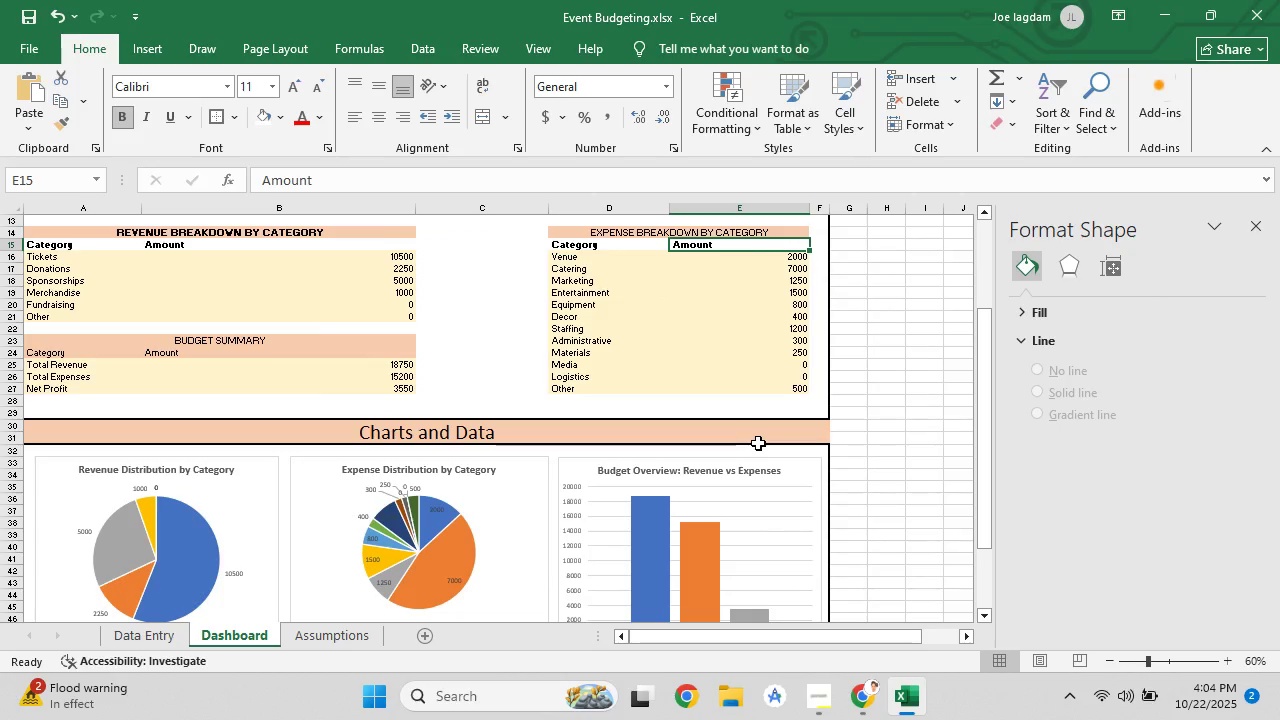 
scroll: coordinate [759, 439], scroll_direction: up, amount: 2.0
 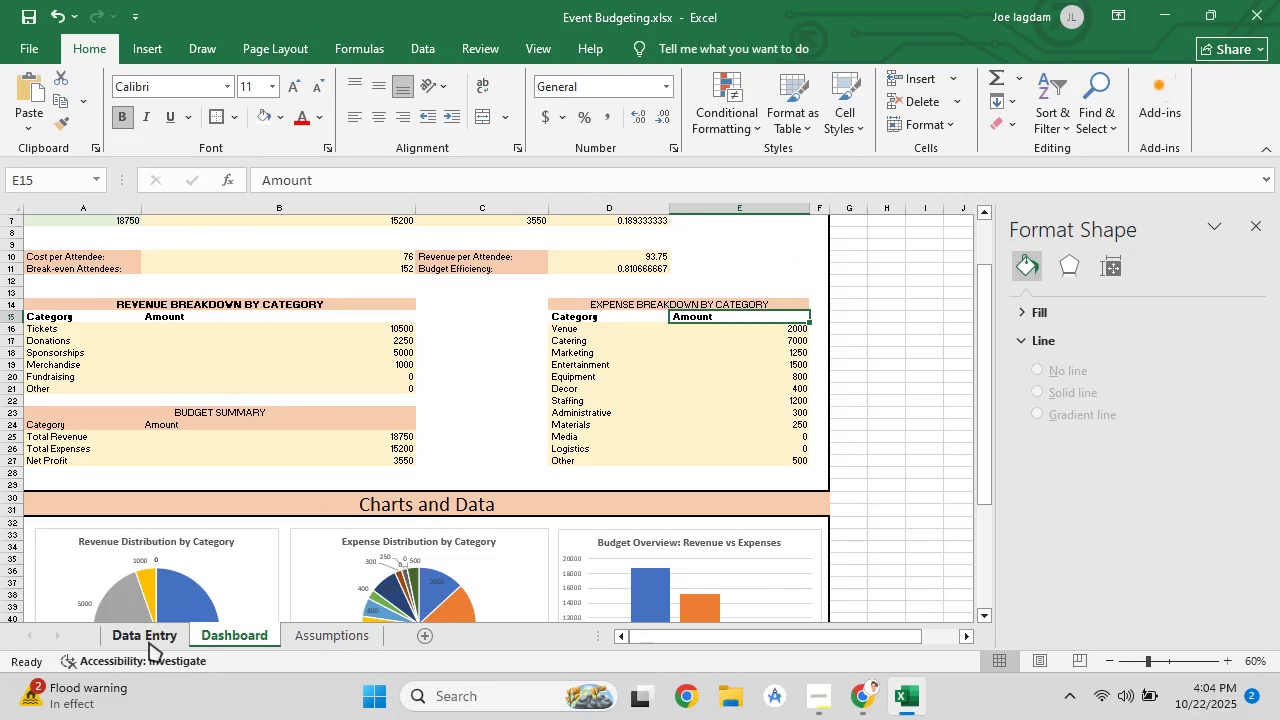 
left_click([149, 642])
 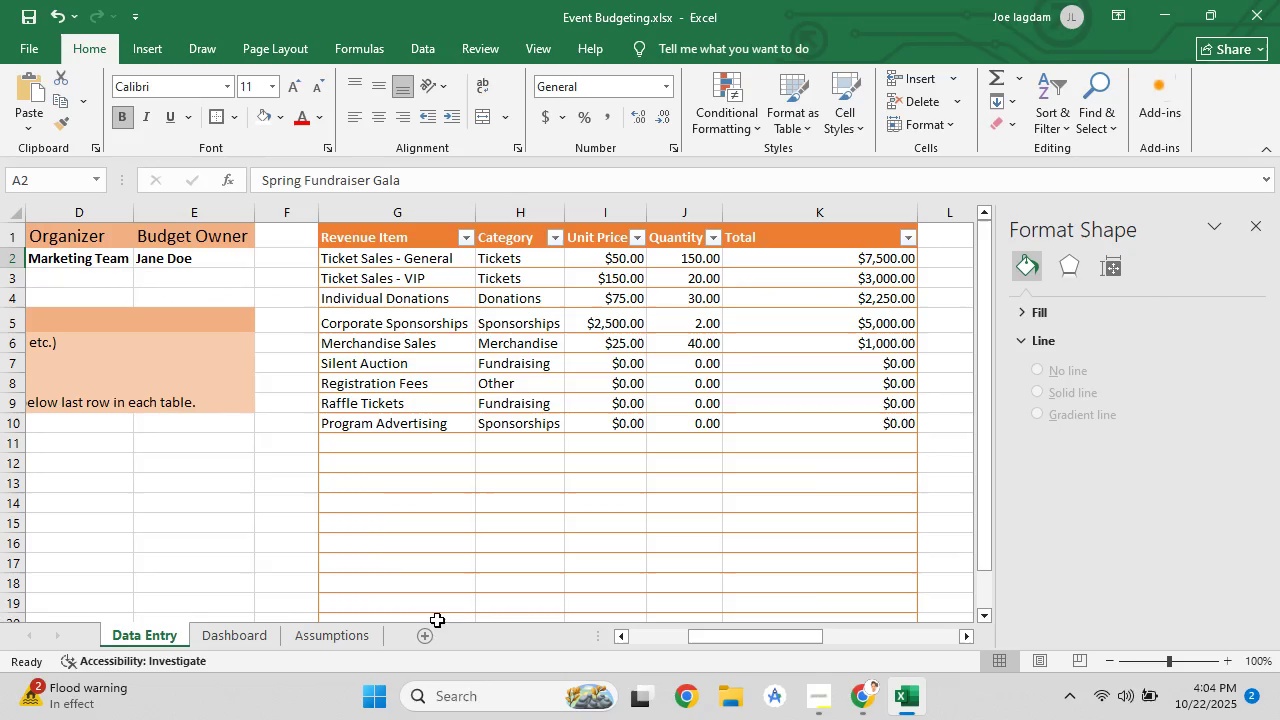 
left_click_drag(start_coordinate=[699, 634], to_coordinate=[581, 633])
 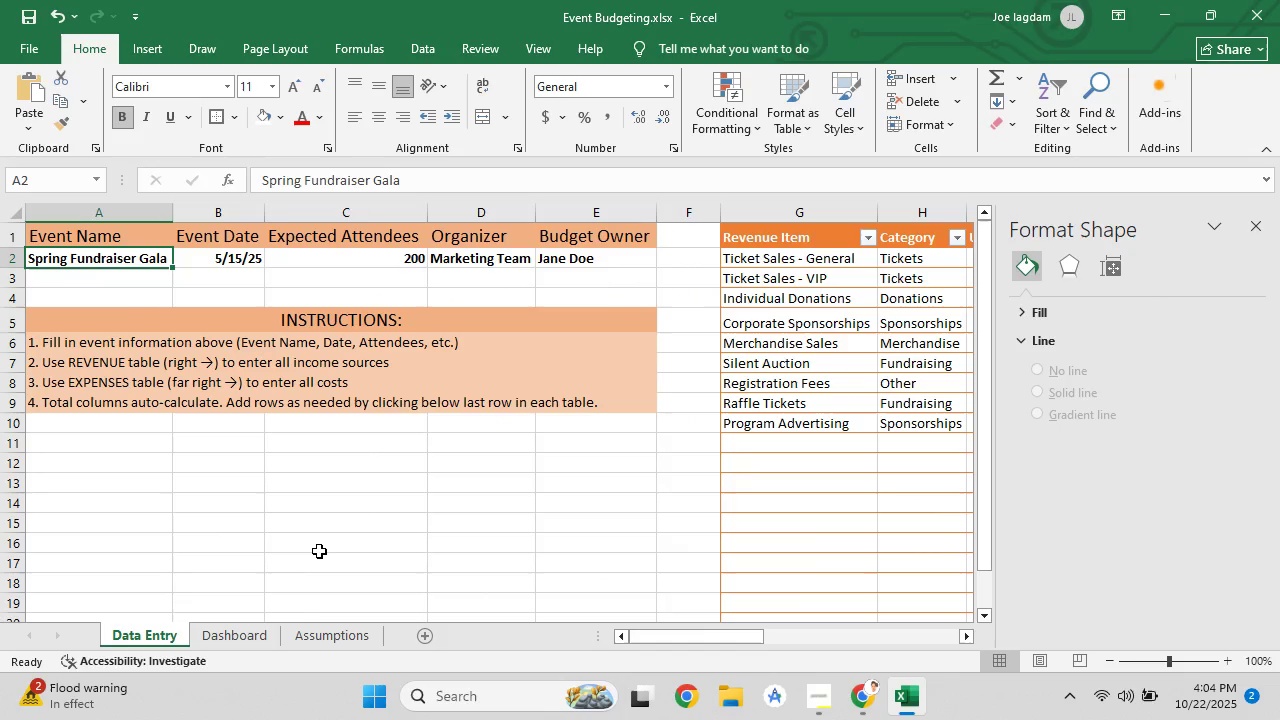 
key(Control+S)
 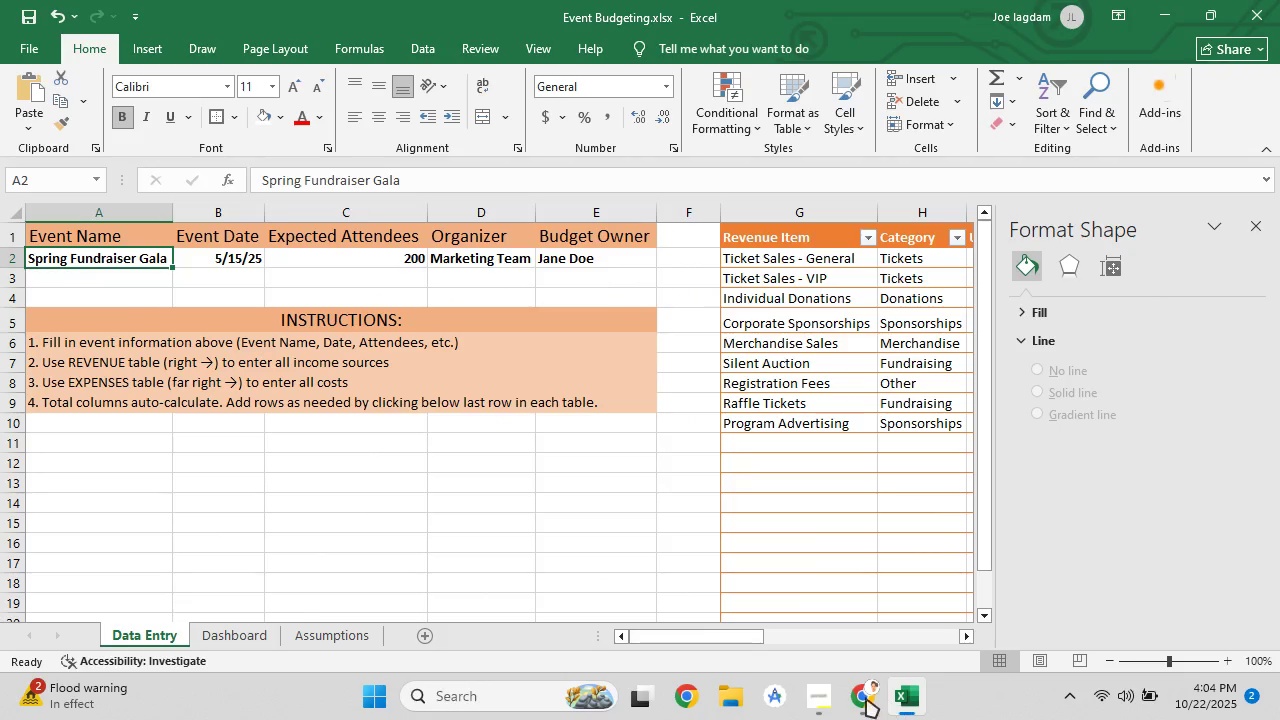 
left_click([862, 697])
 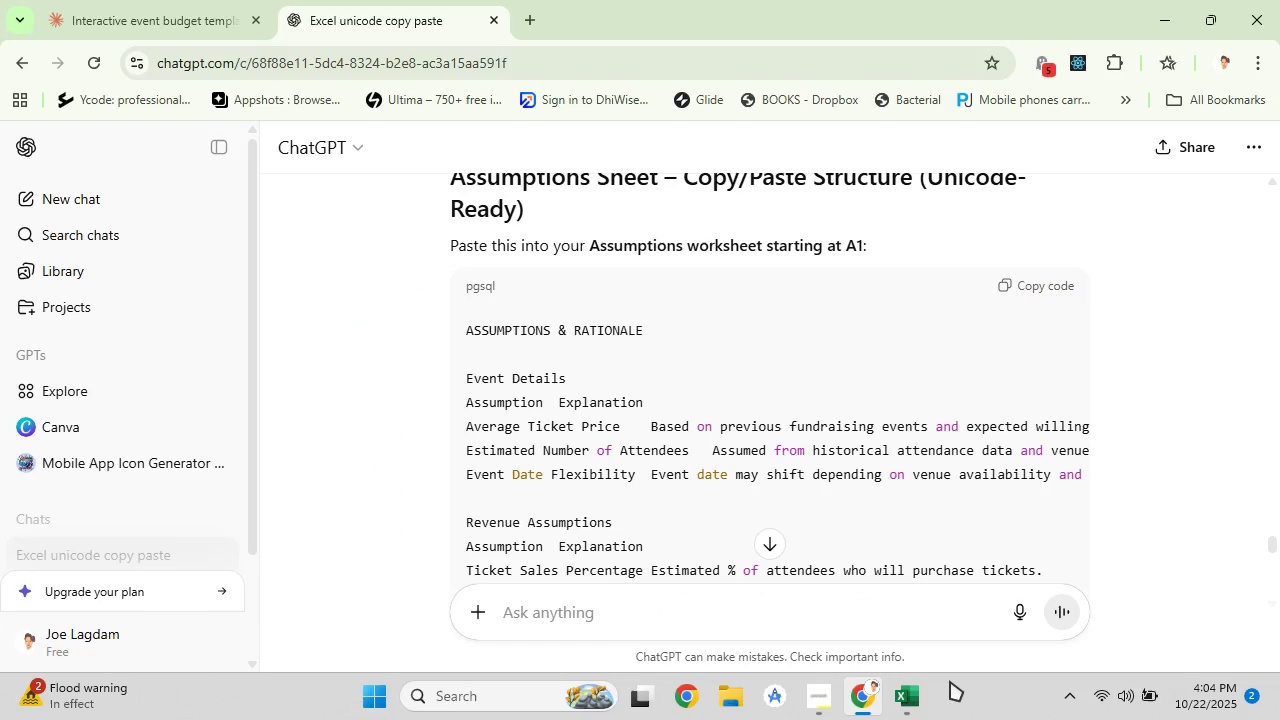 
left_click([907, 697])
 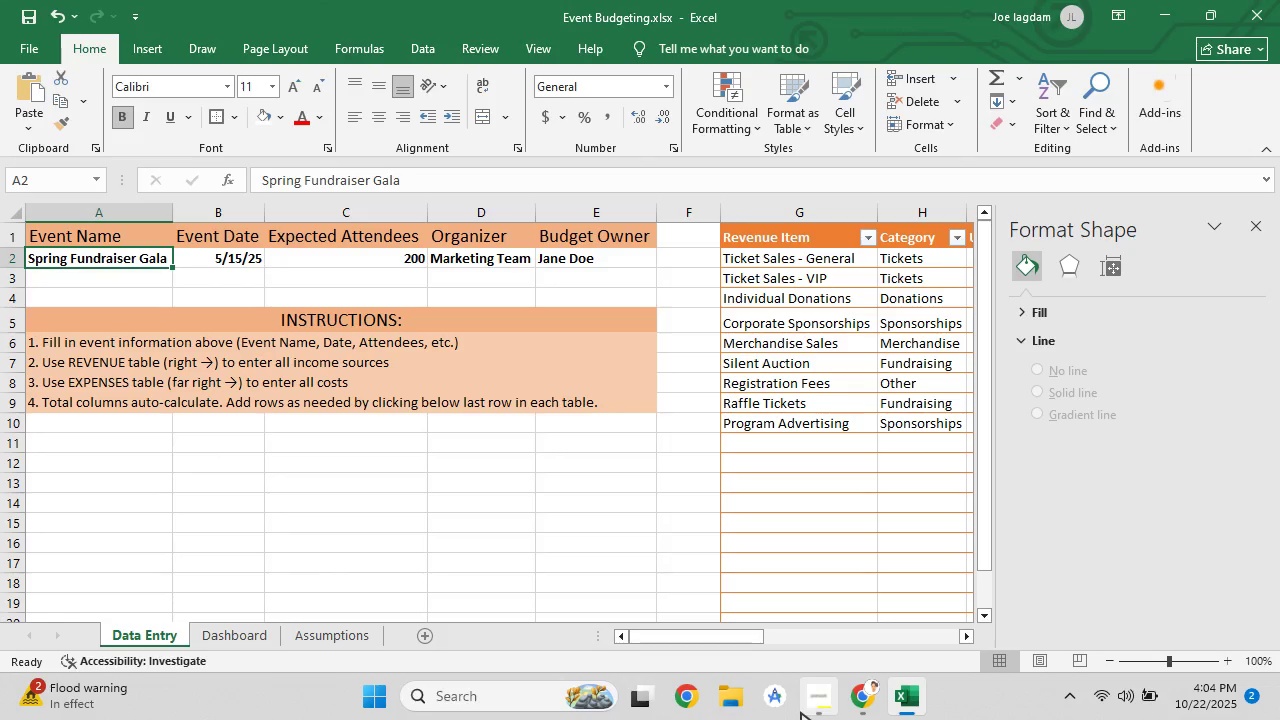 
left_click([808, 703])